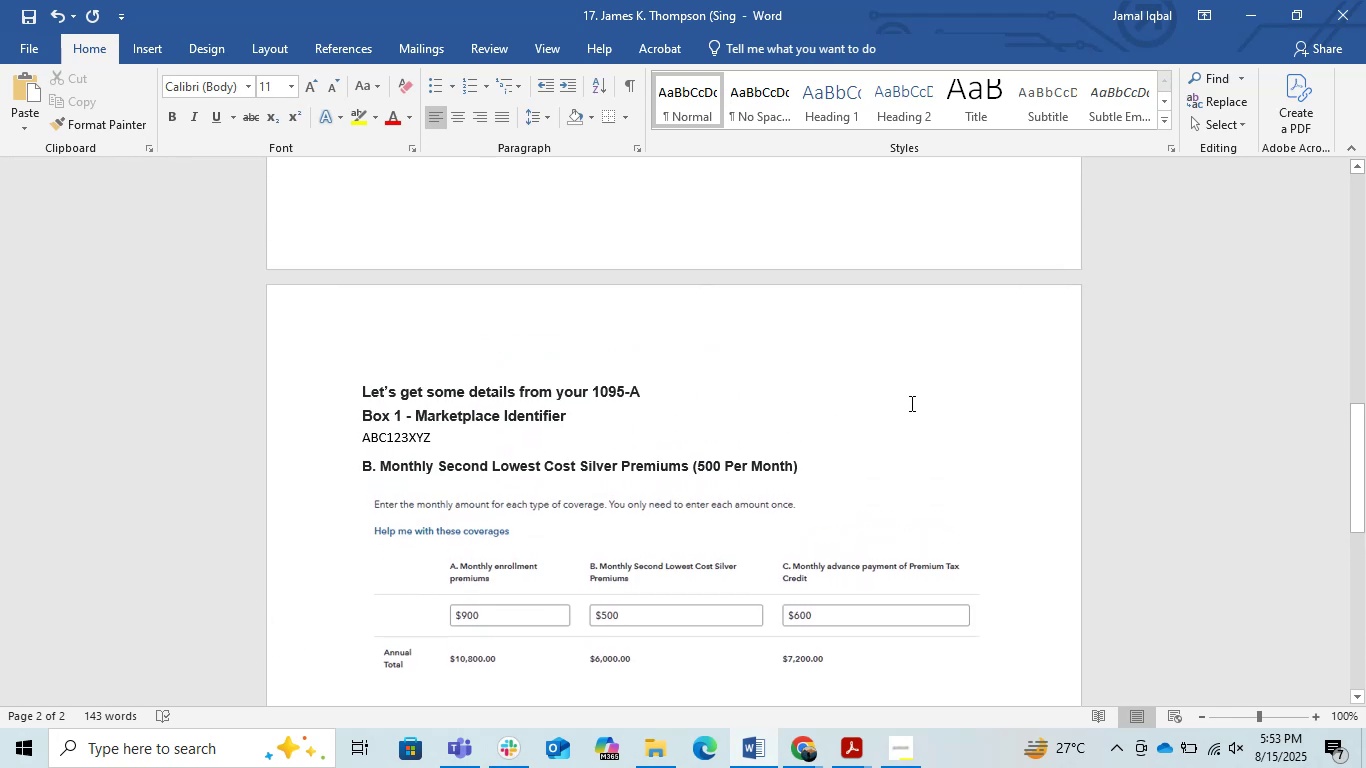 
key(Control+S)
 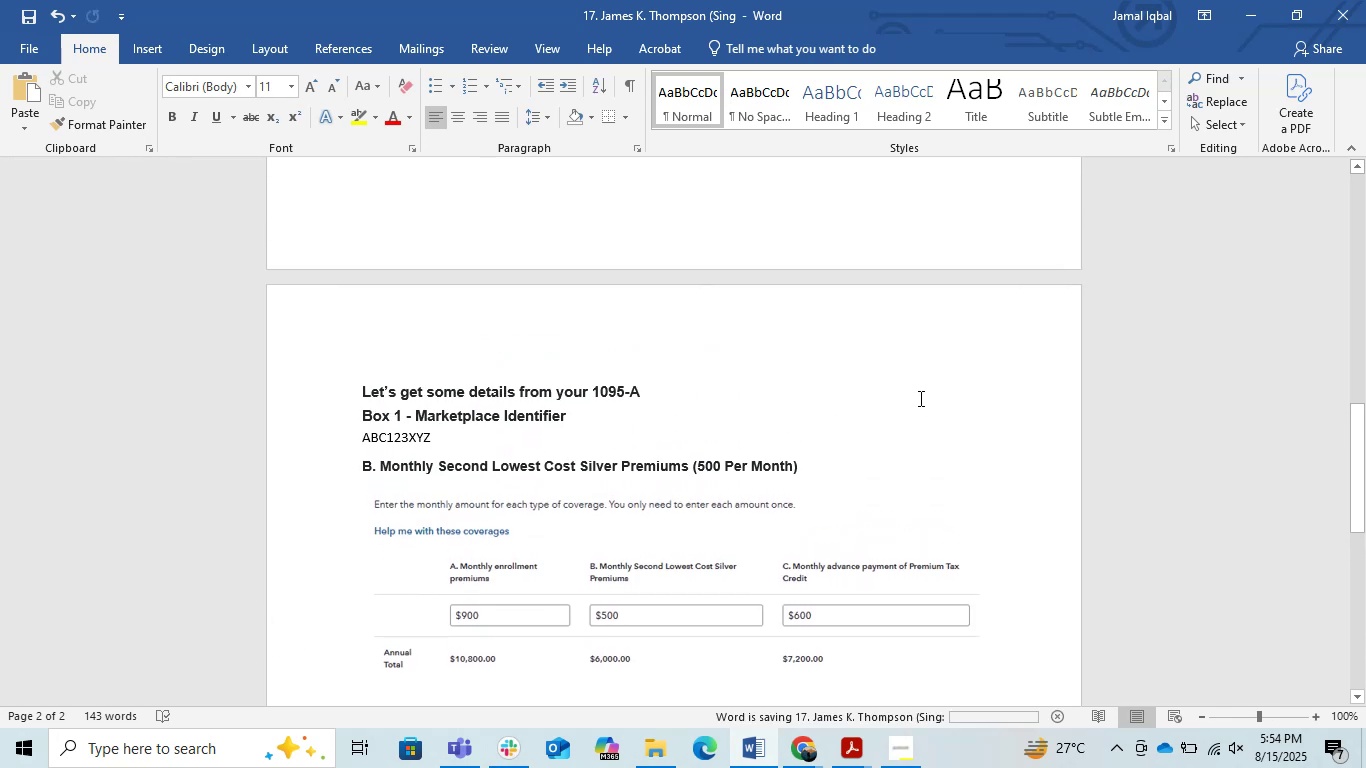 
key(Control+S)
 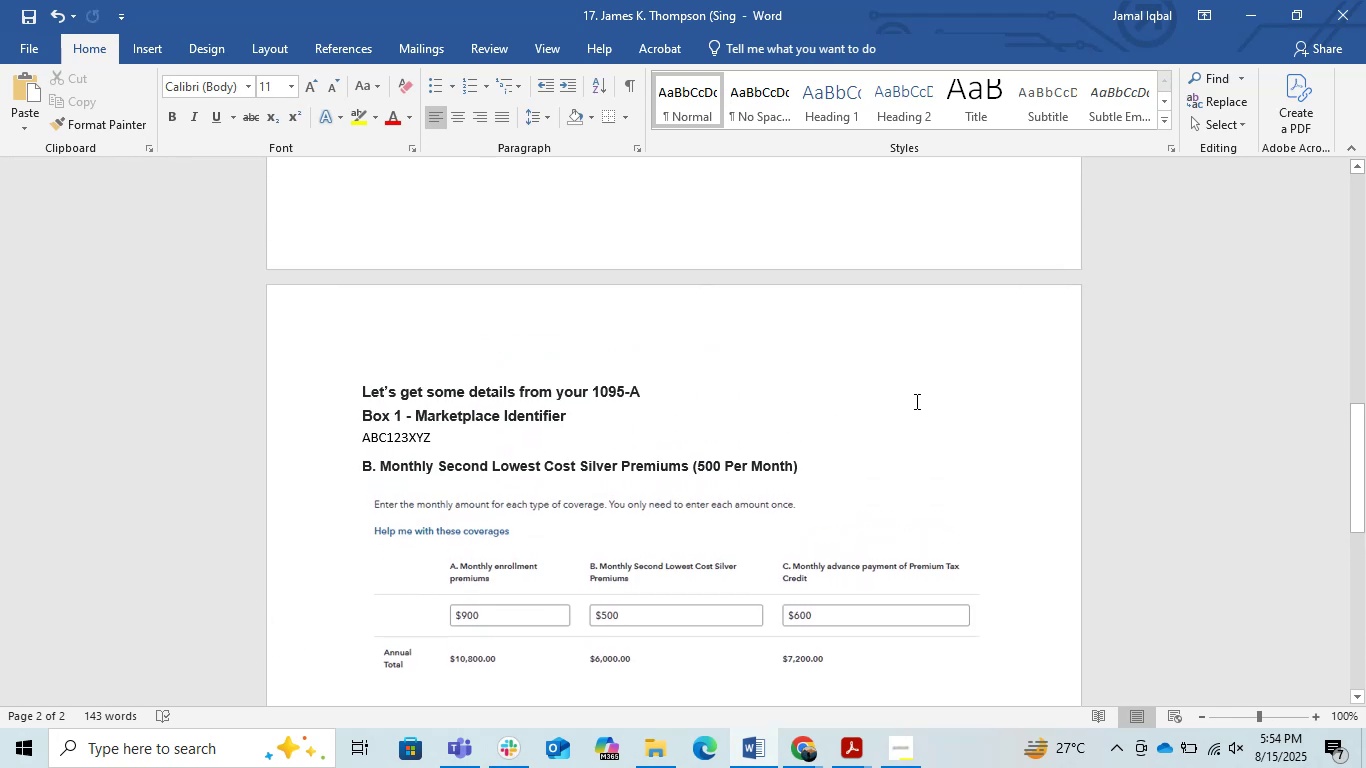 
scroll: coordinate [892, 404], scroll_direction: up, amount: 5.0
 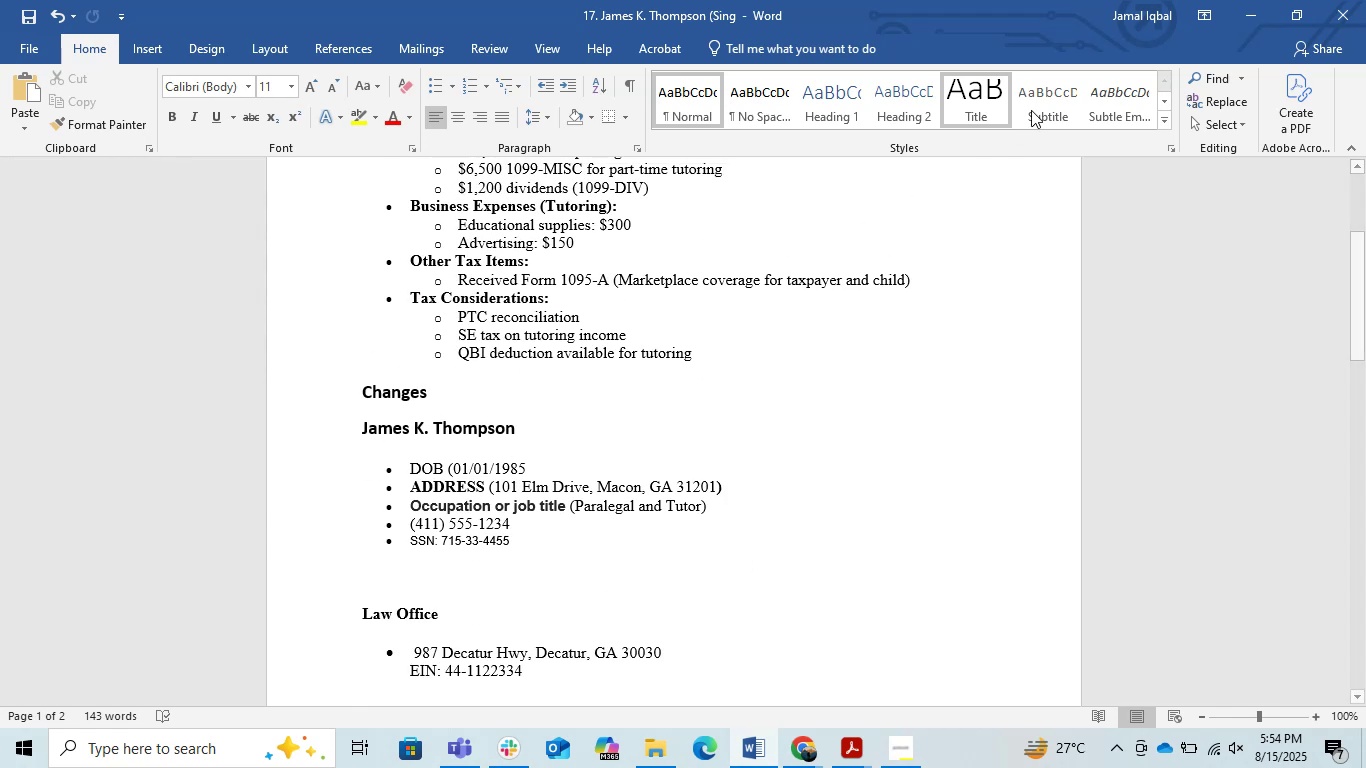 
wait(6.08)
 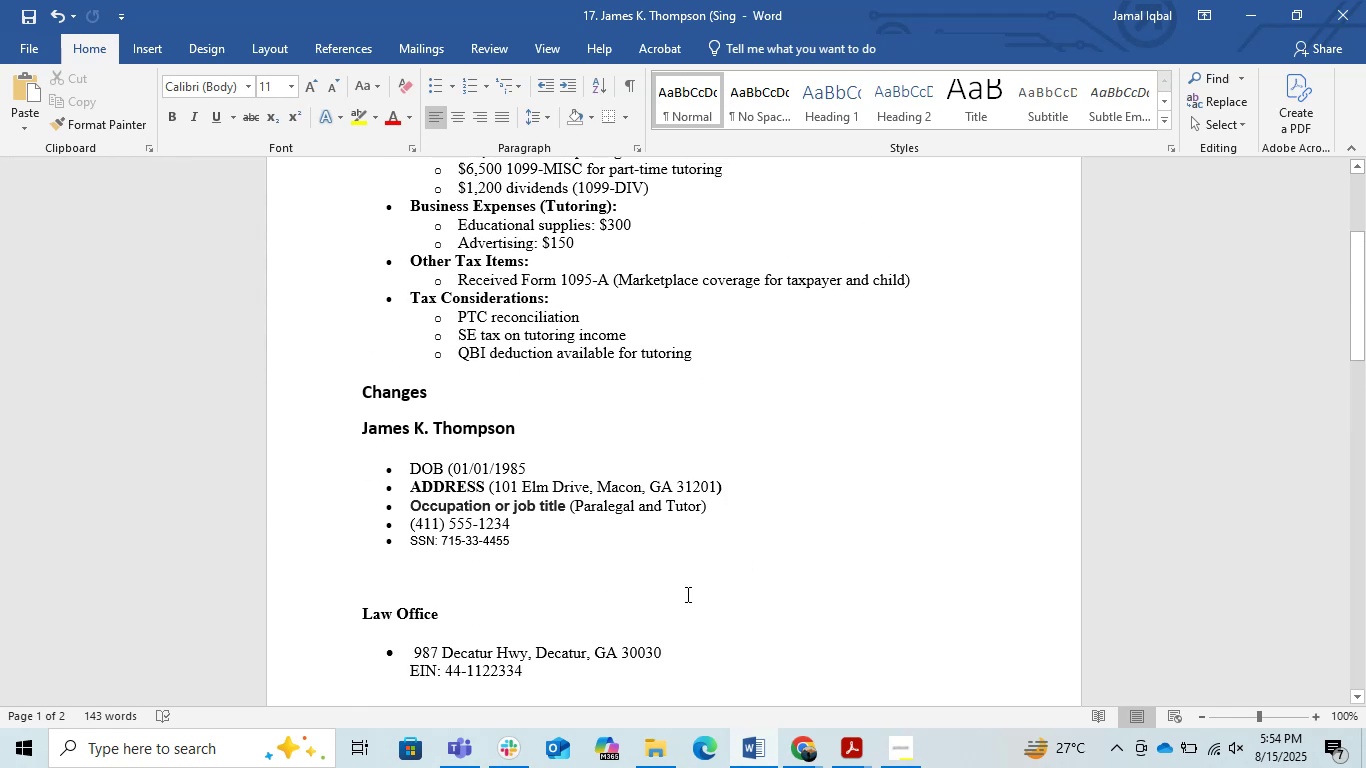 
left_click([1247, 12])
 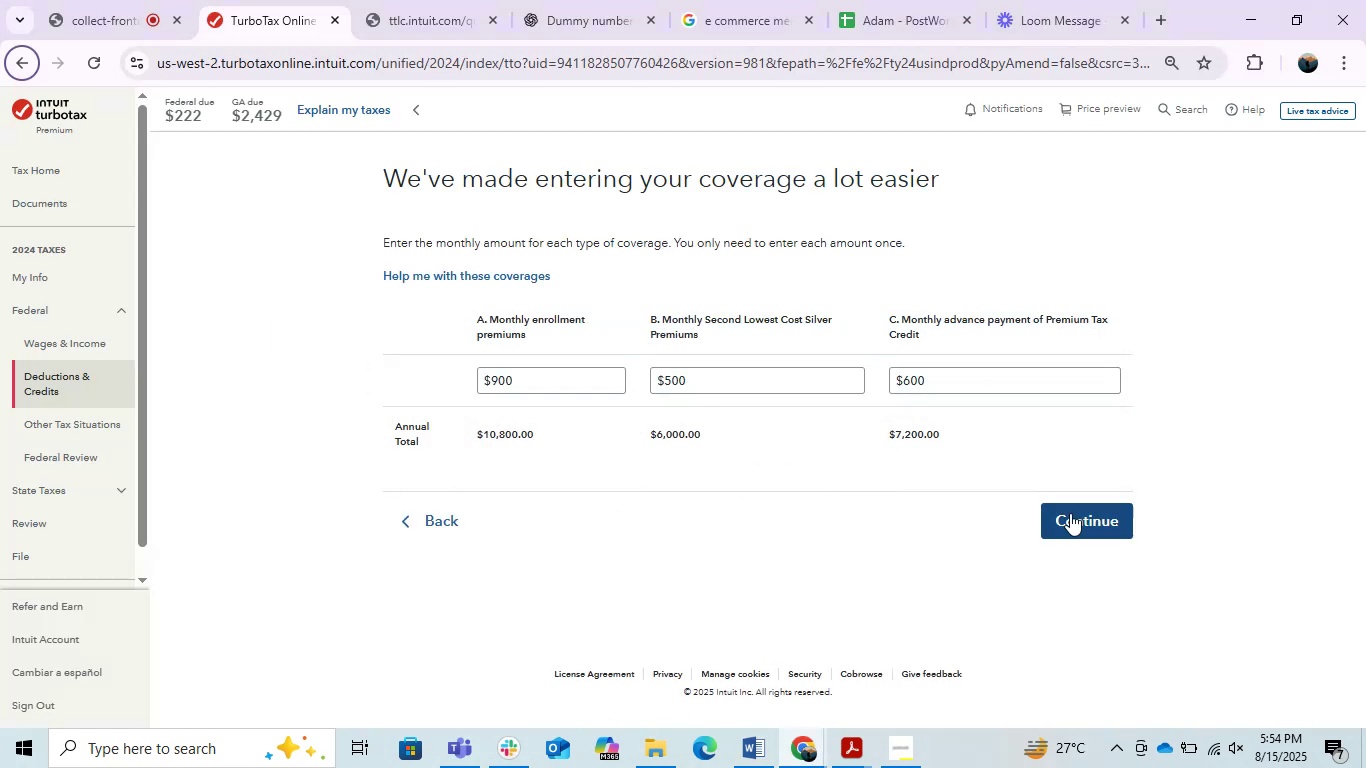 
left_click([1069, 517])
 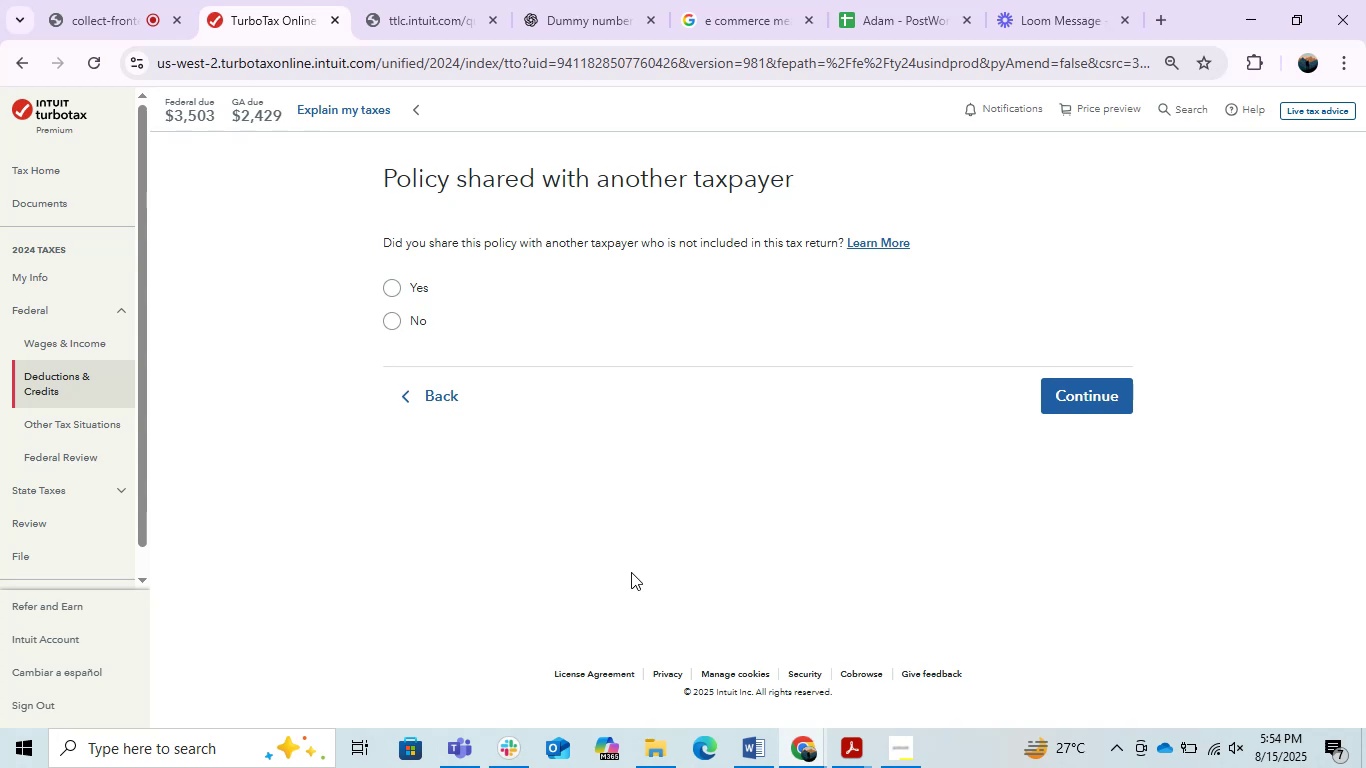 
wait(17.69)
 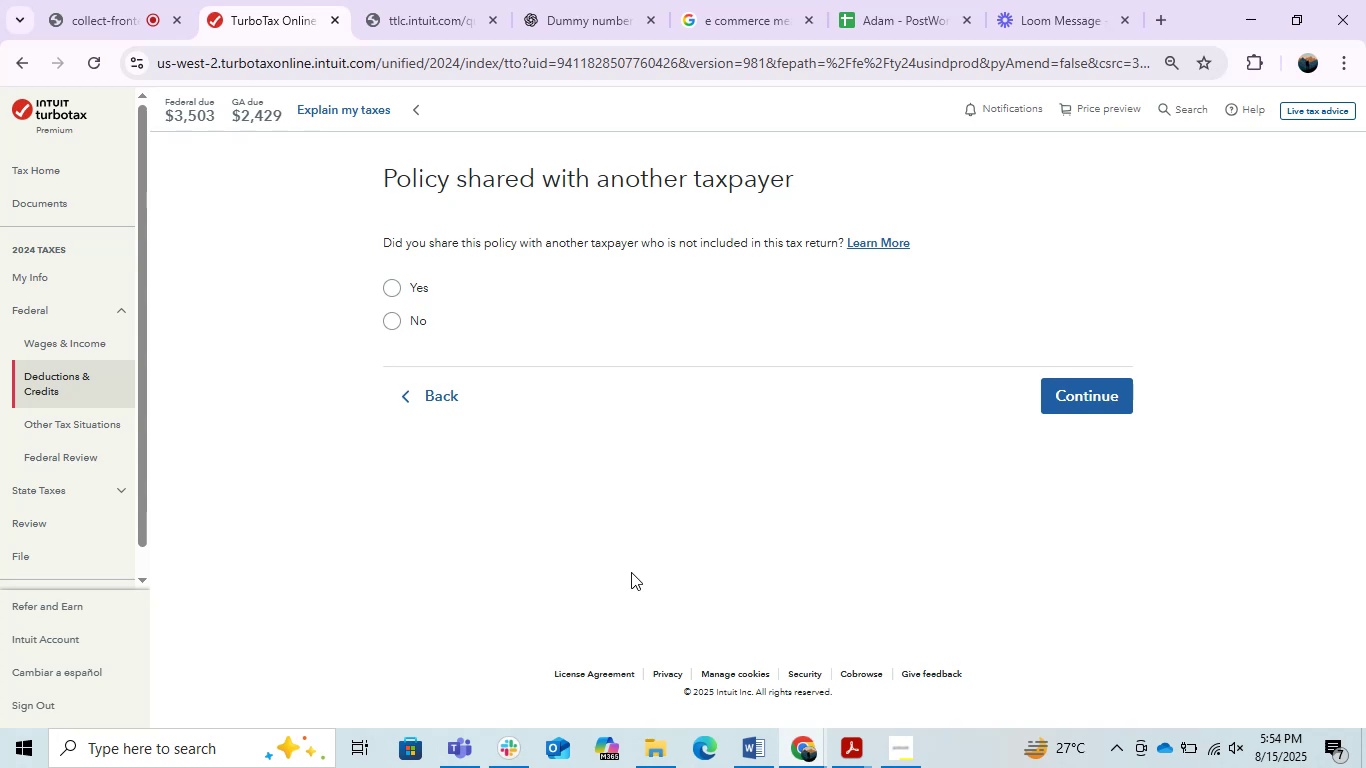 
left_click([393, 317])
 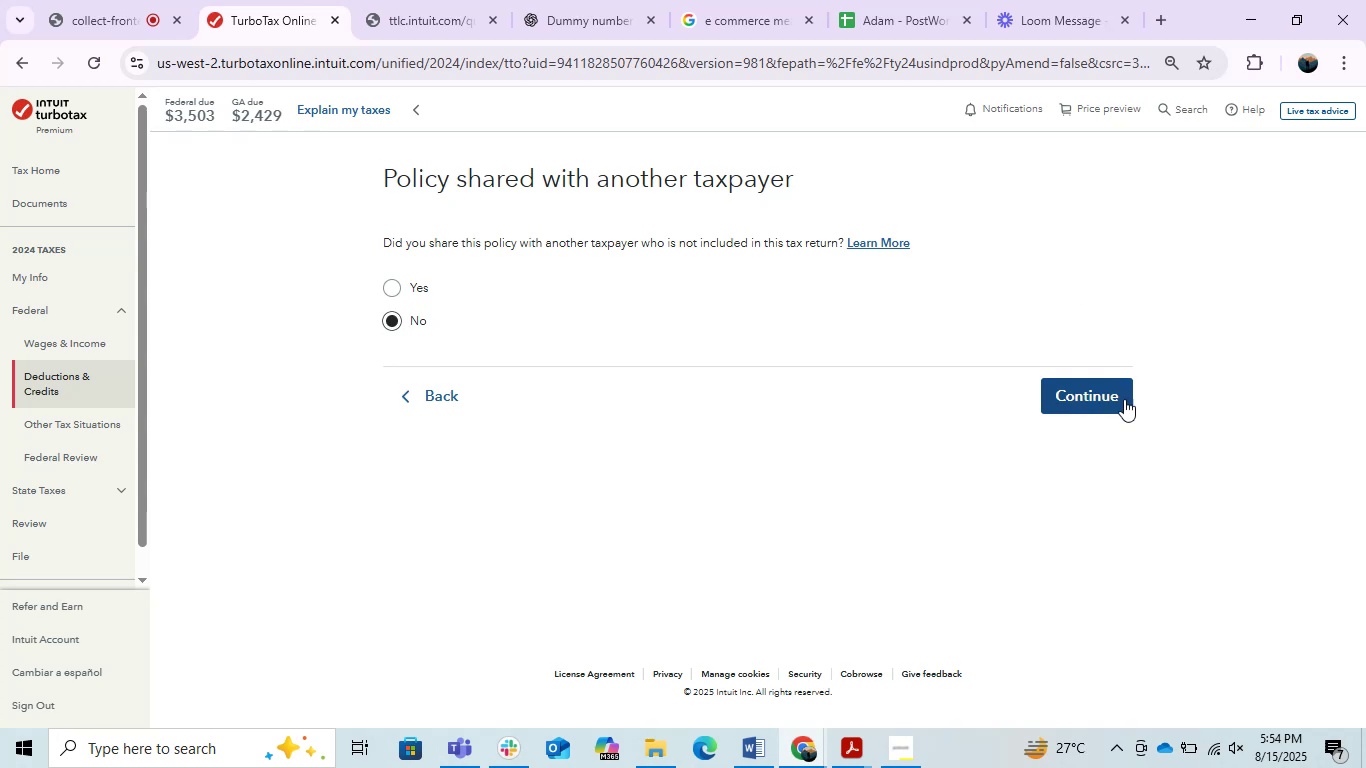 
left_click([1100, 402])
 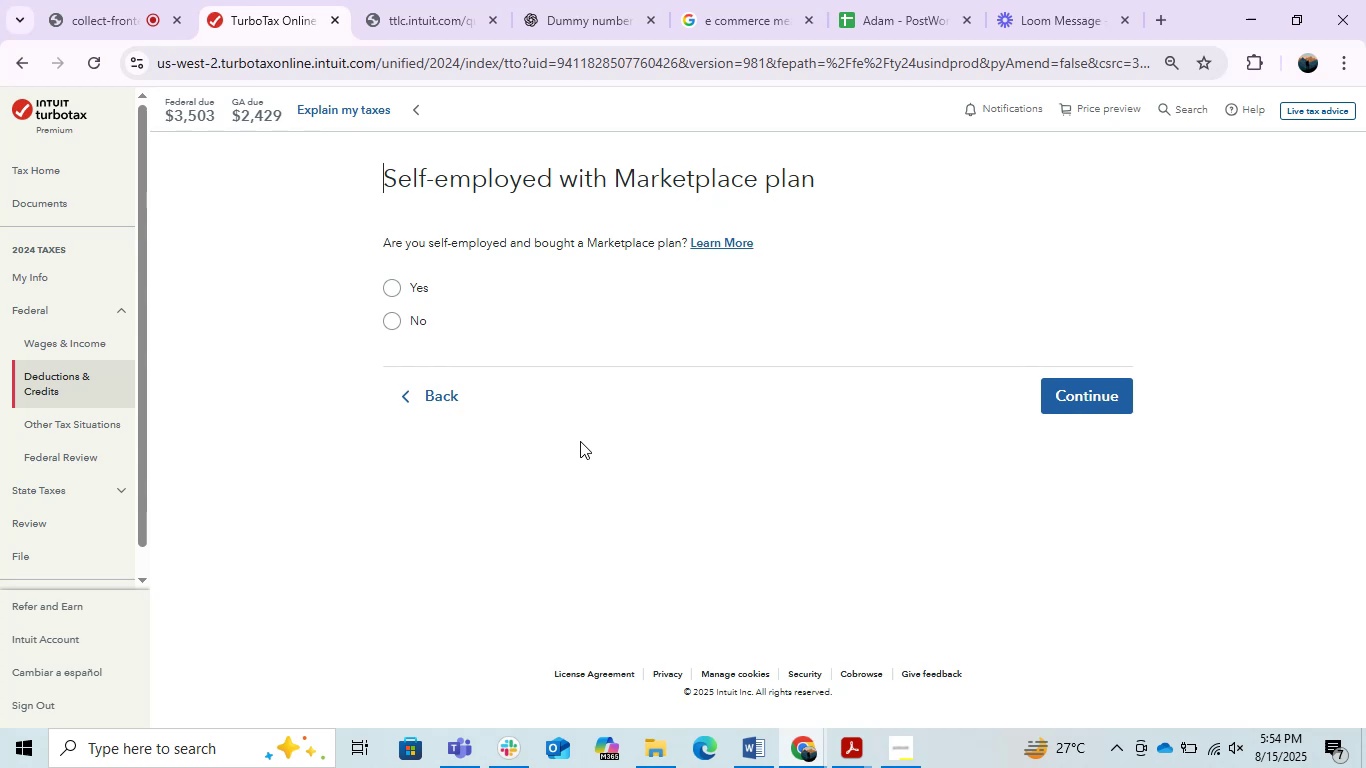 
wait(7.86)
 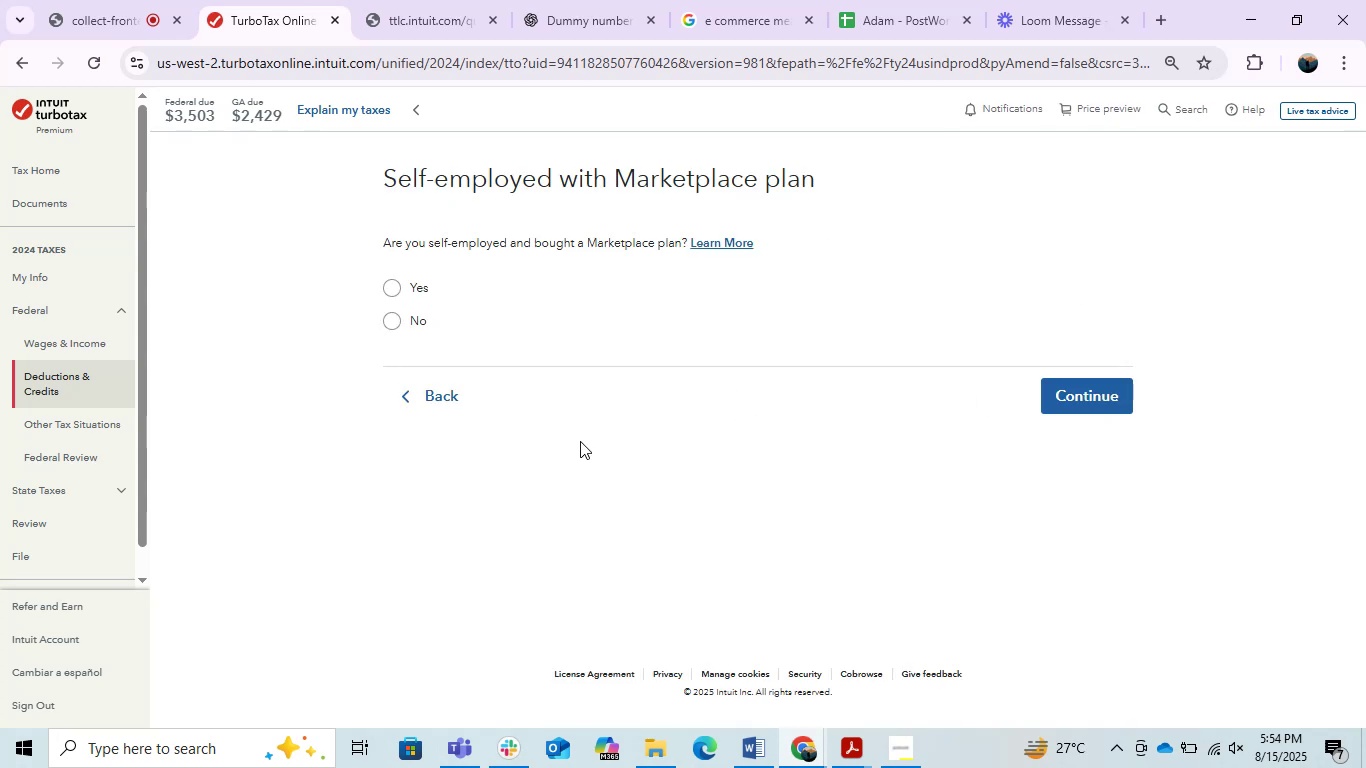 
double_click([380, 281])
 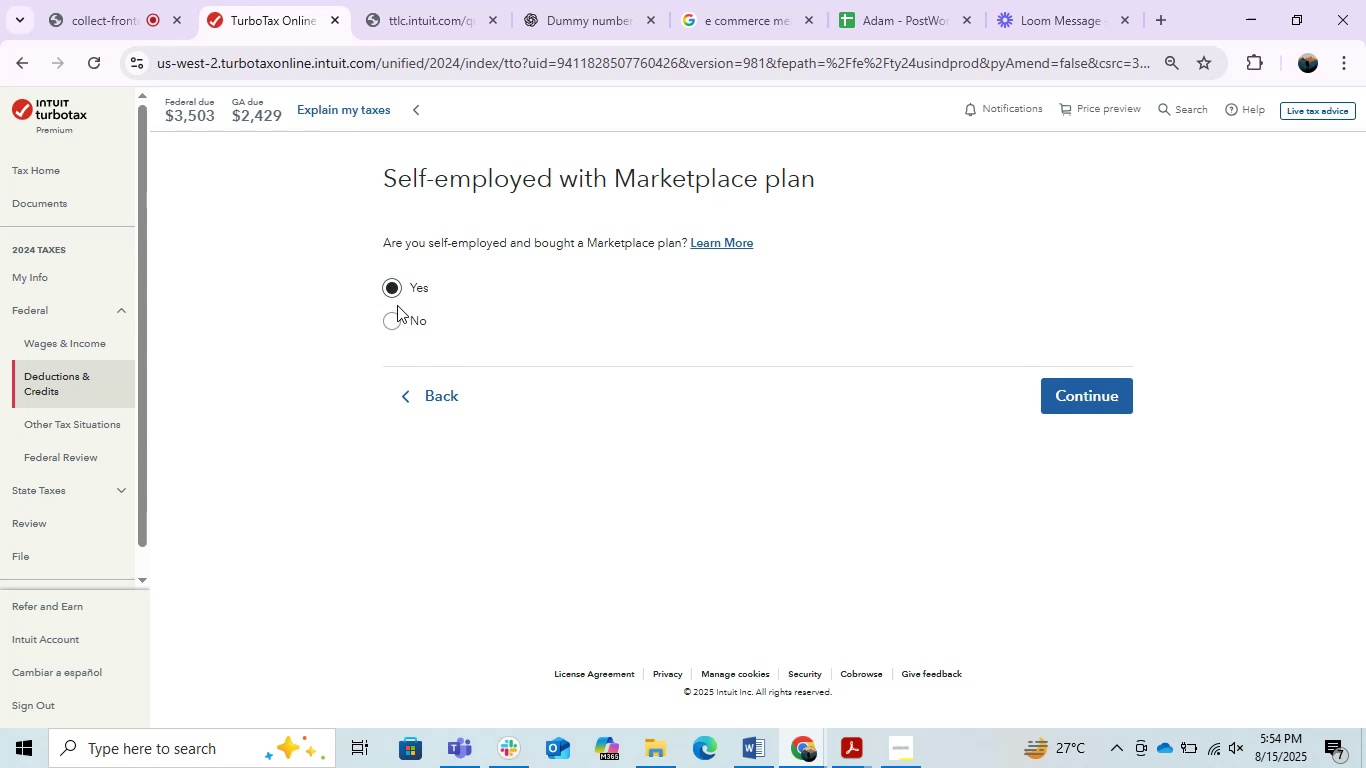 
wait(6.26)
 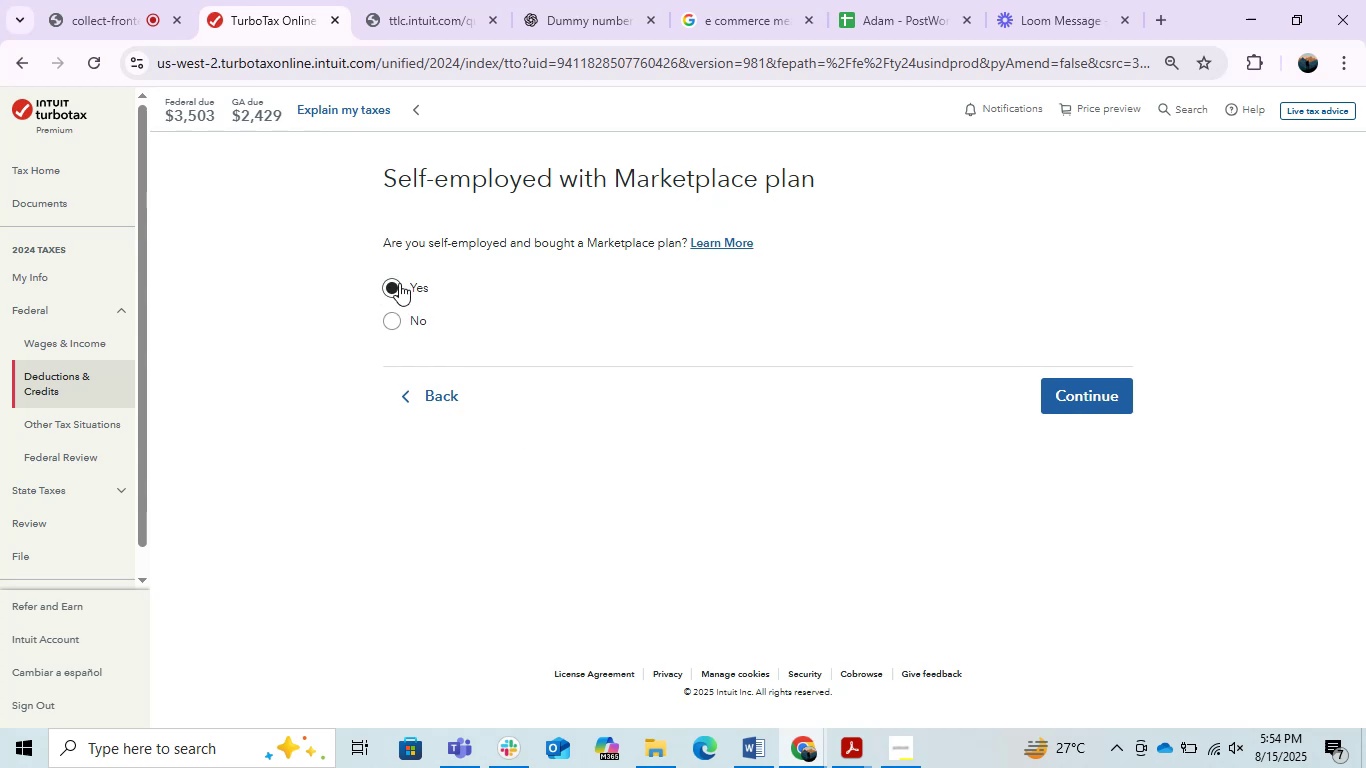 
left_click_drag(start_coordinate=[556, 294], to_coordinate=[519, 307])
 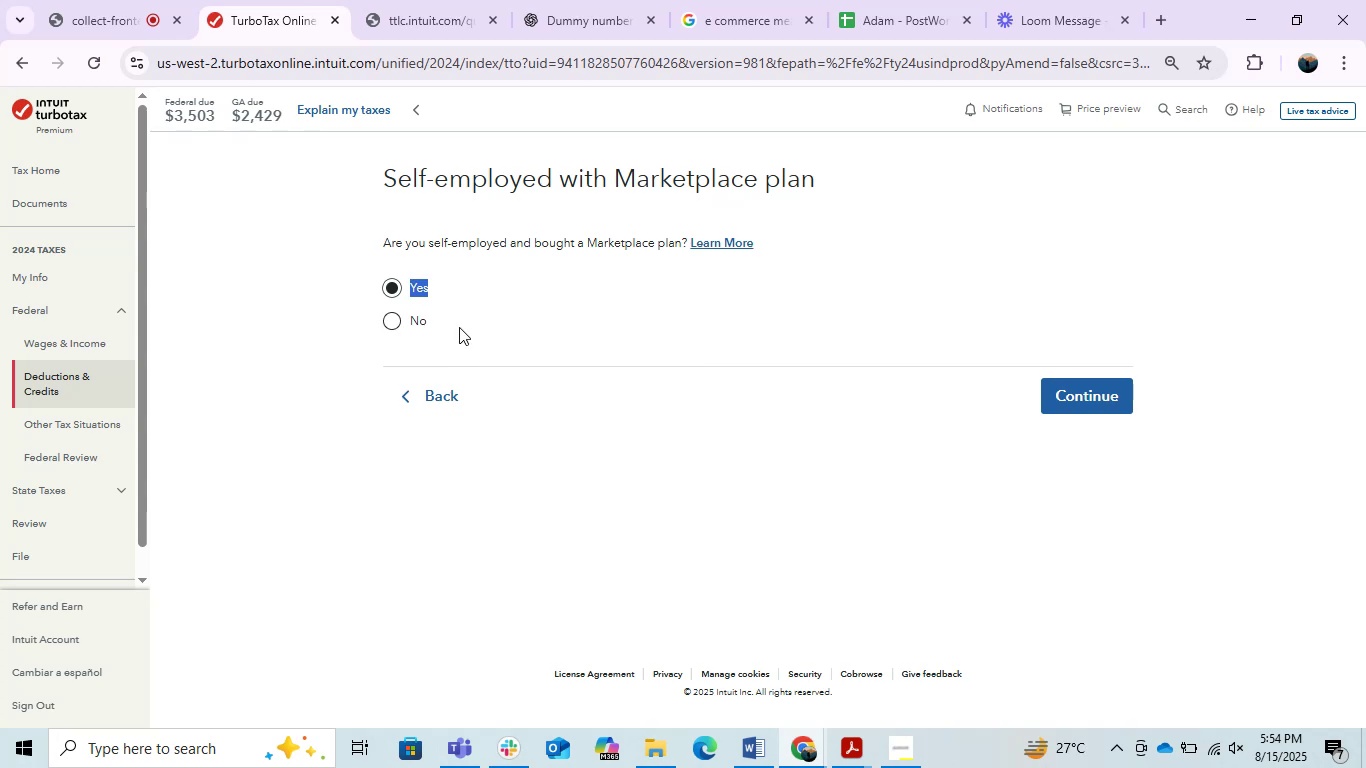 
double_click([715, 323])
 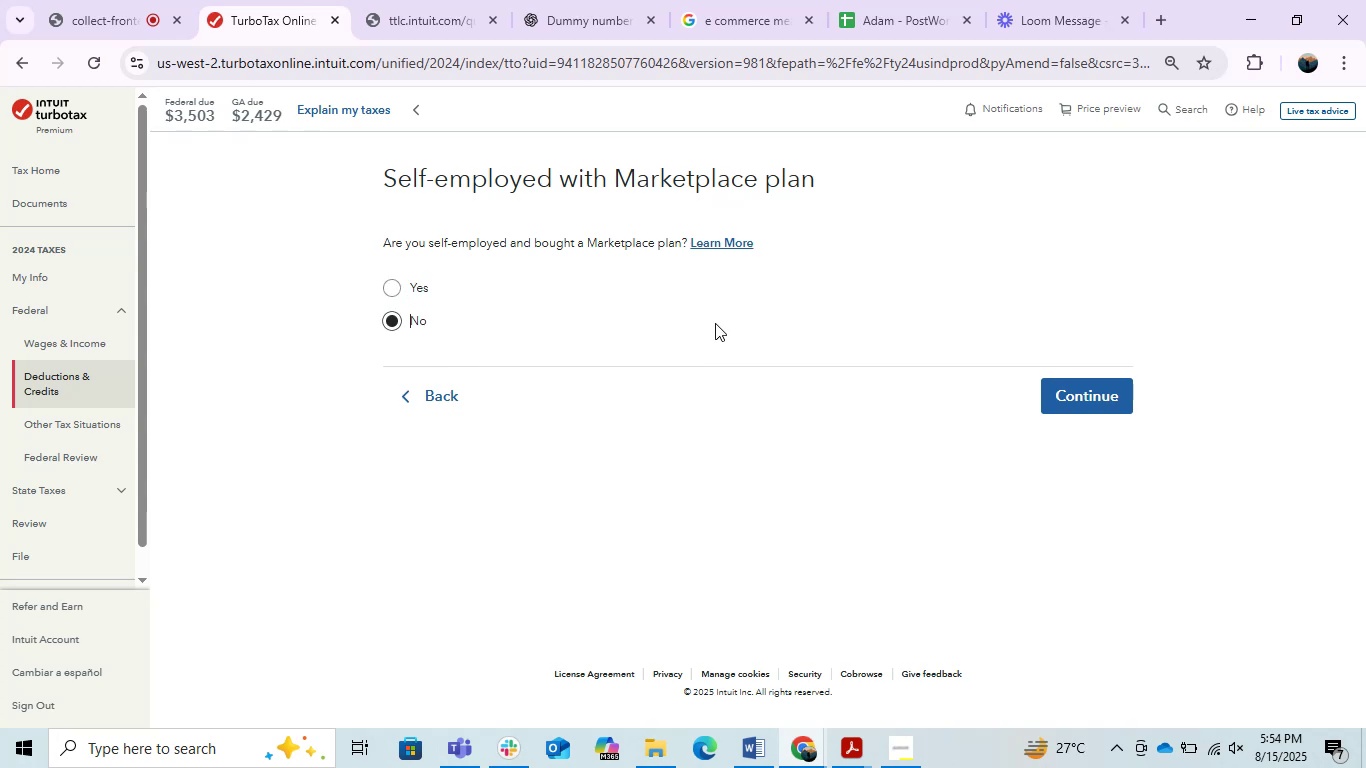 
key(PrintScreen)
 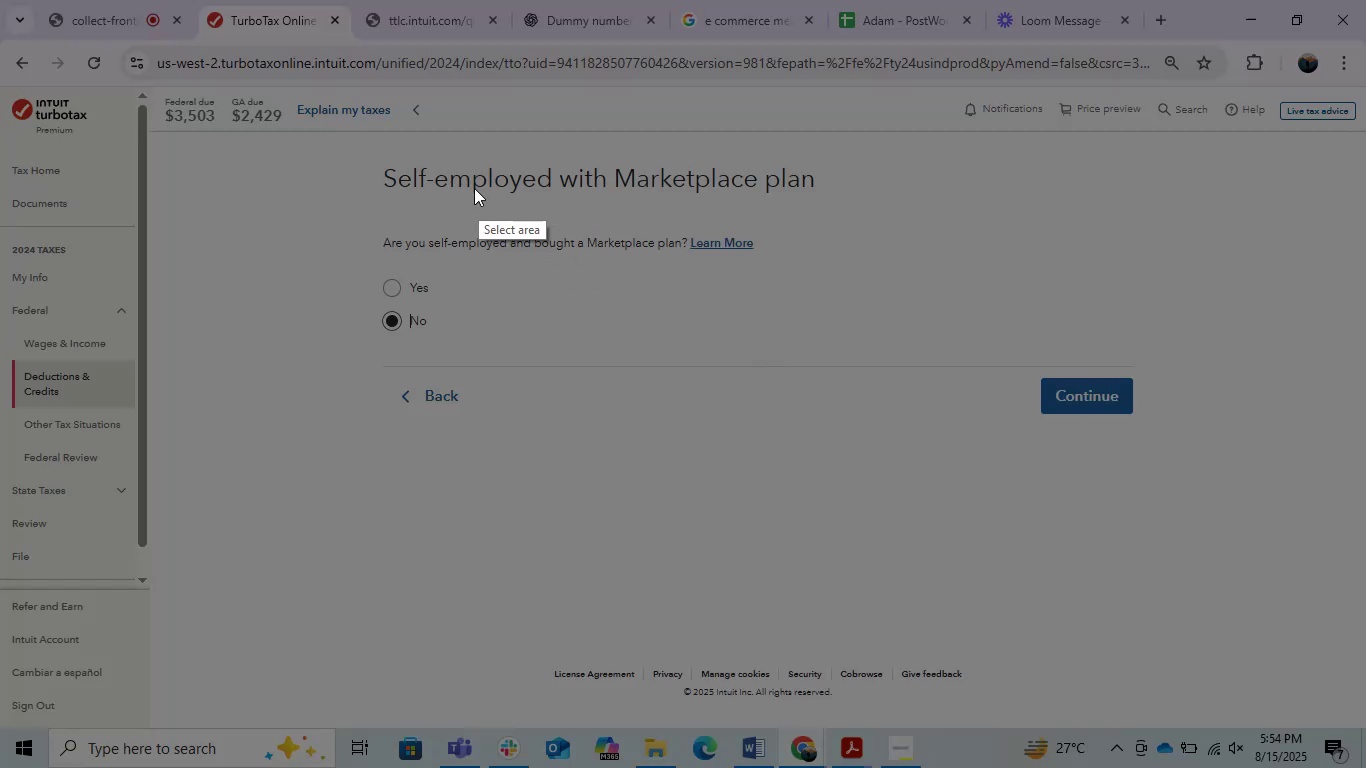 
left_click_drag(start_coordinate=[368, 156], to_coordinate=[1211, 443])
 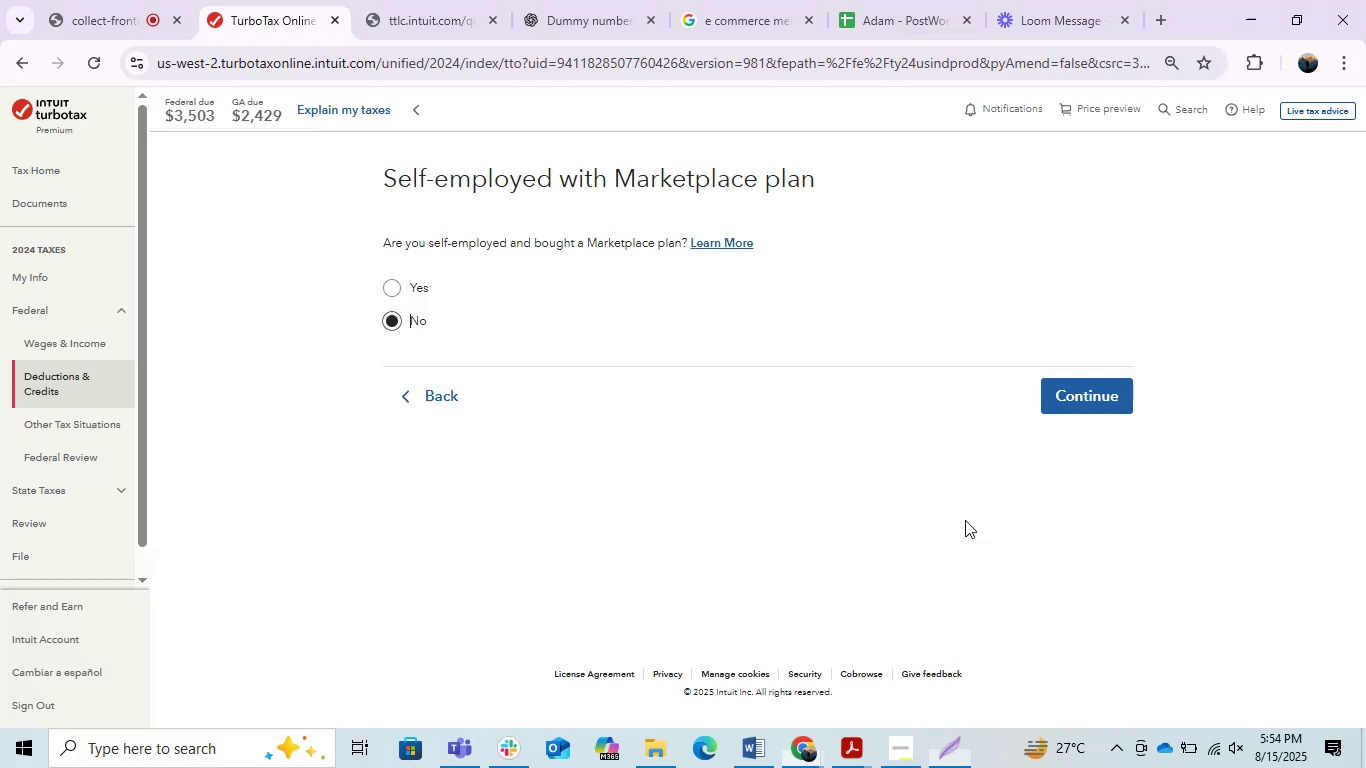 
key(Control+C)
 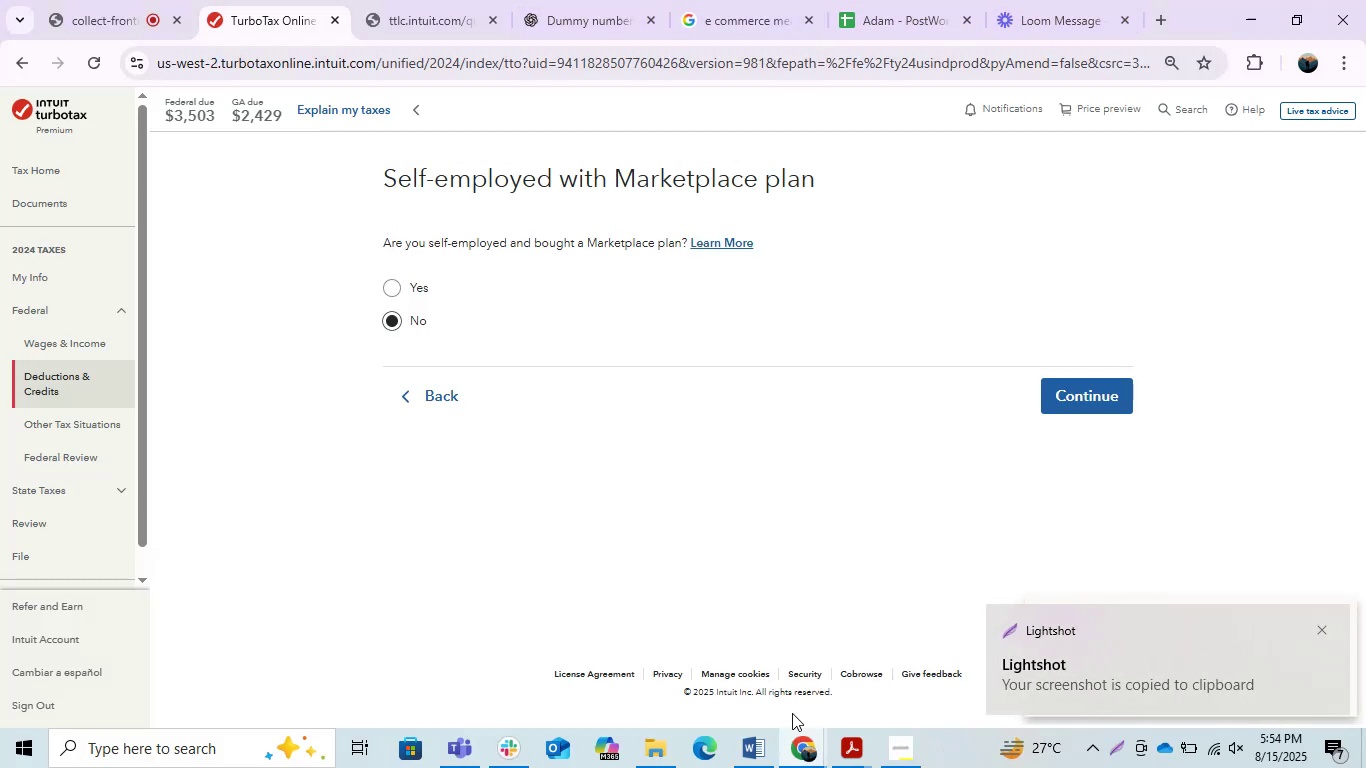 
left_click([802, 748])
 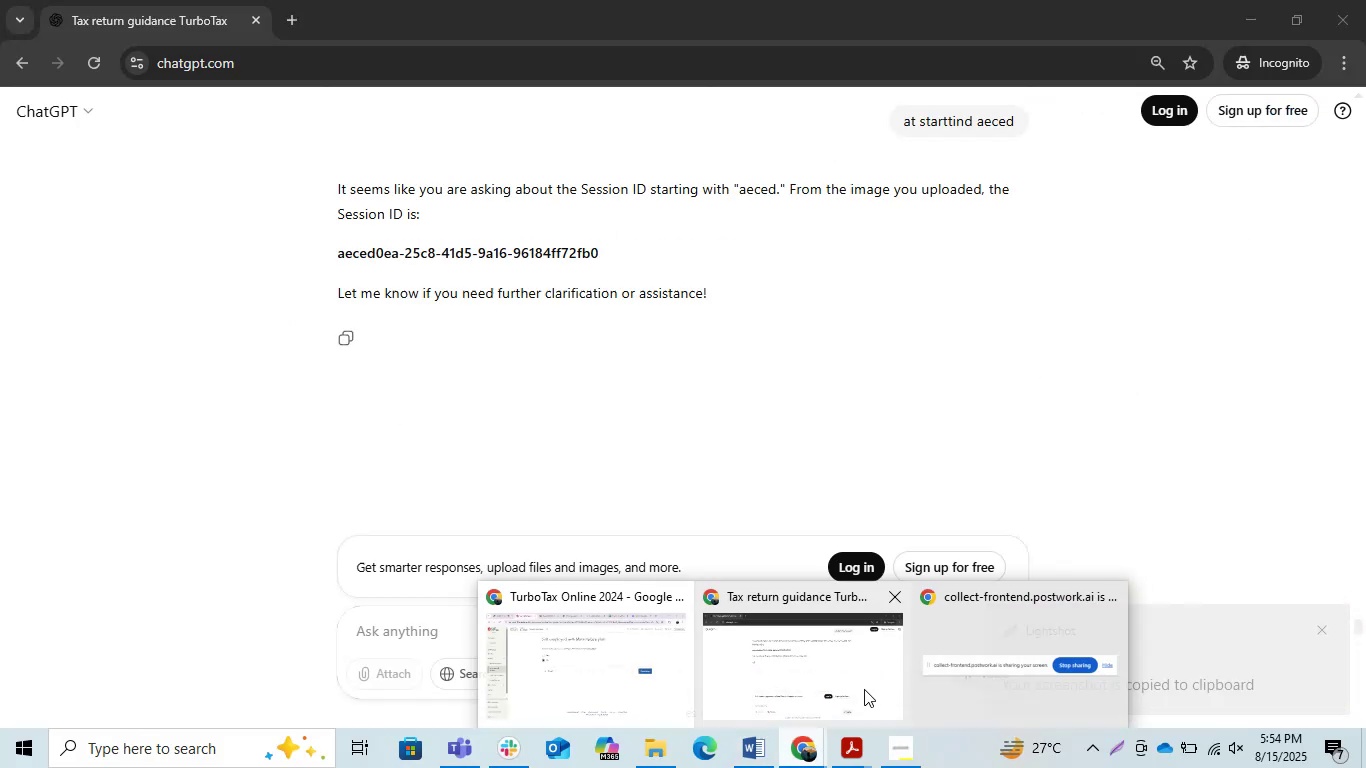 
left_click([819, 683])
 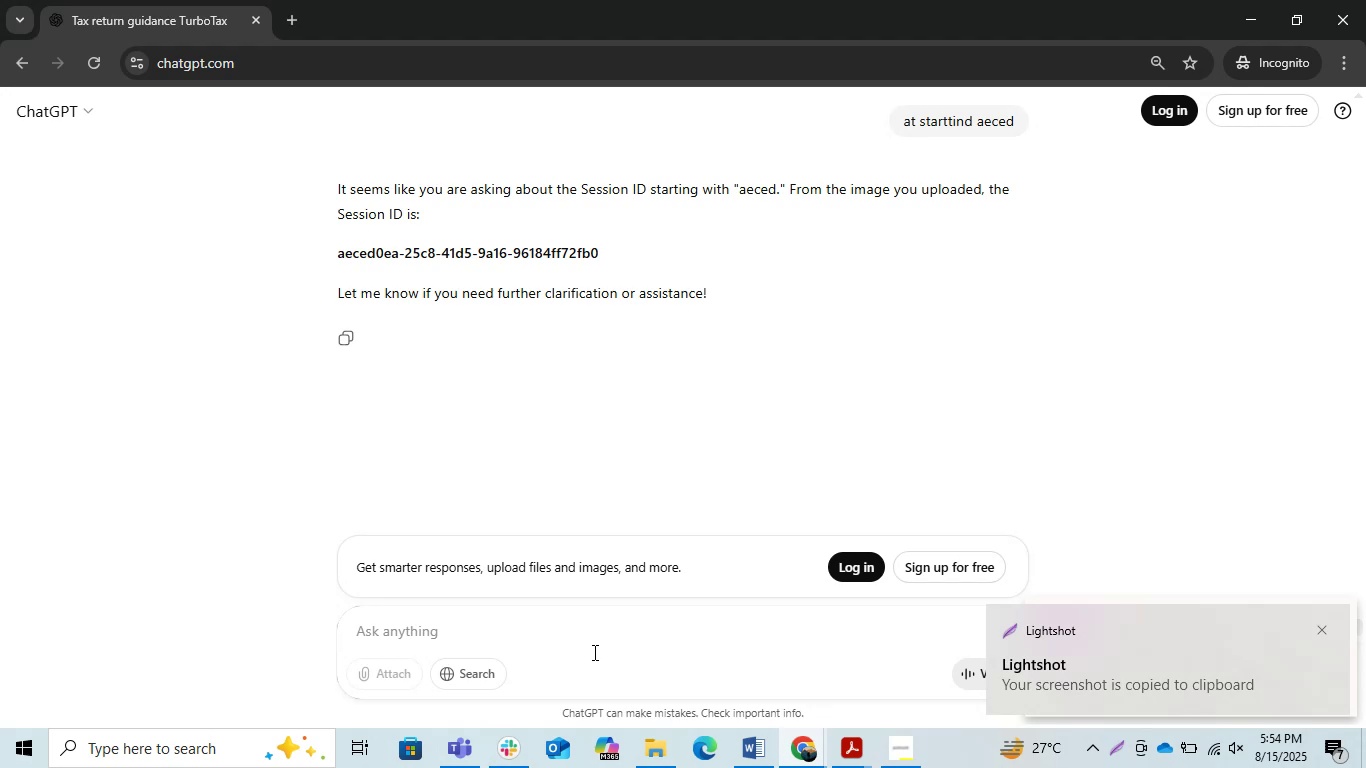 
left_click([588, 652])
 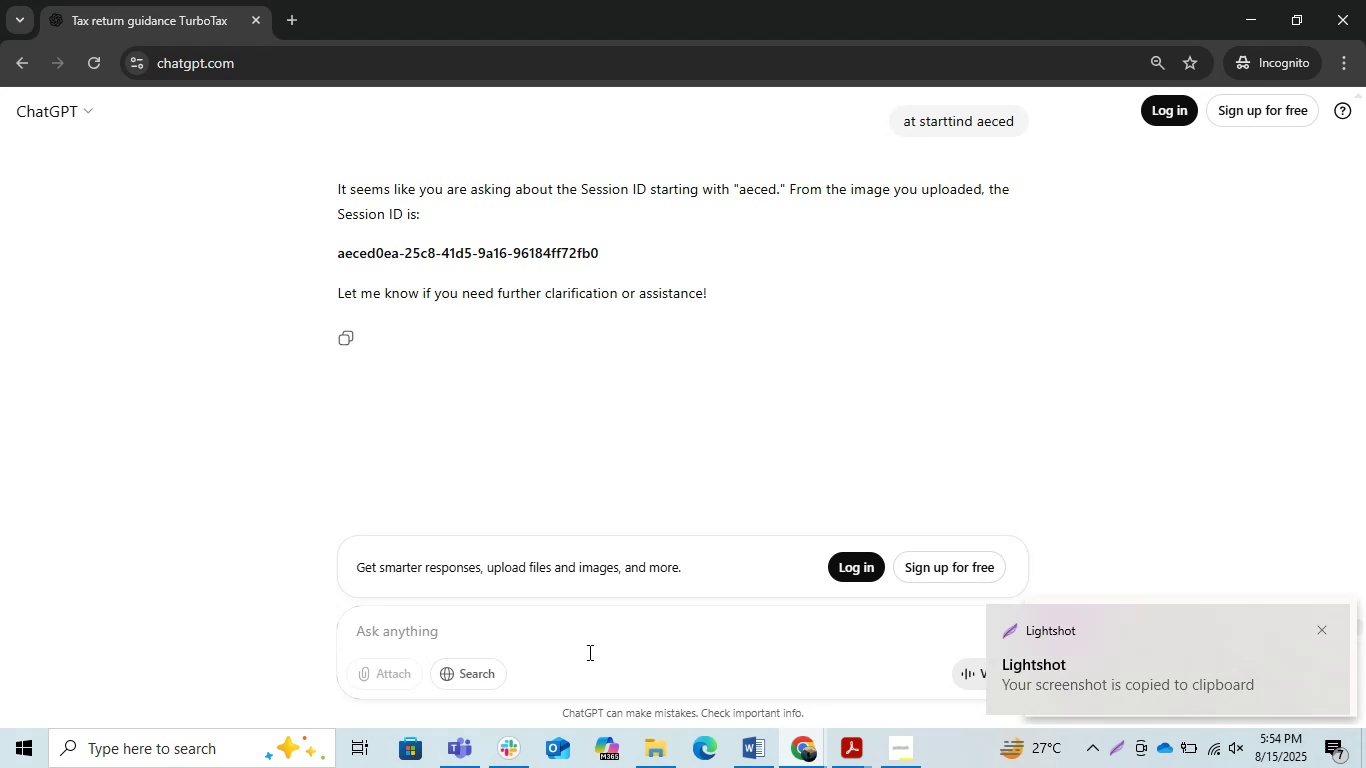 
key(Control+V)
 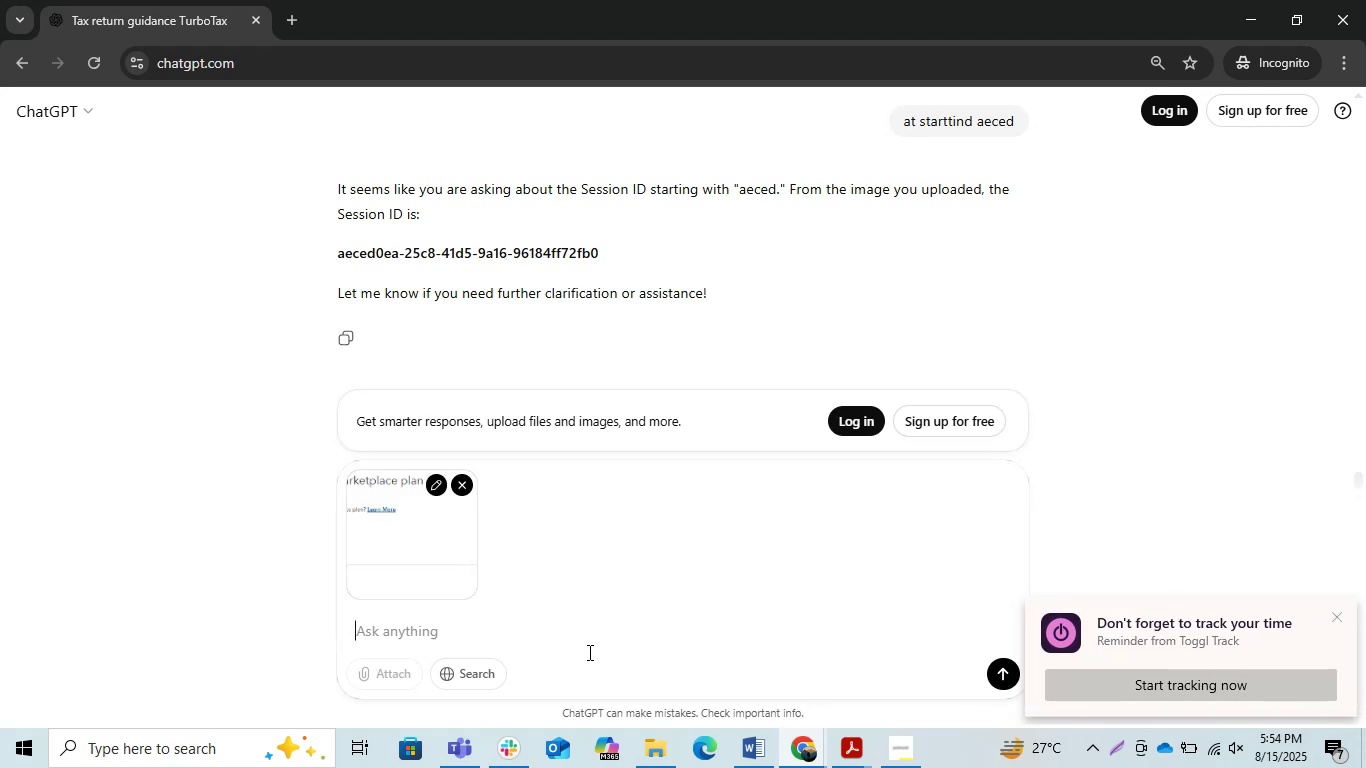 
type(guid me )
 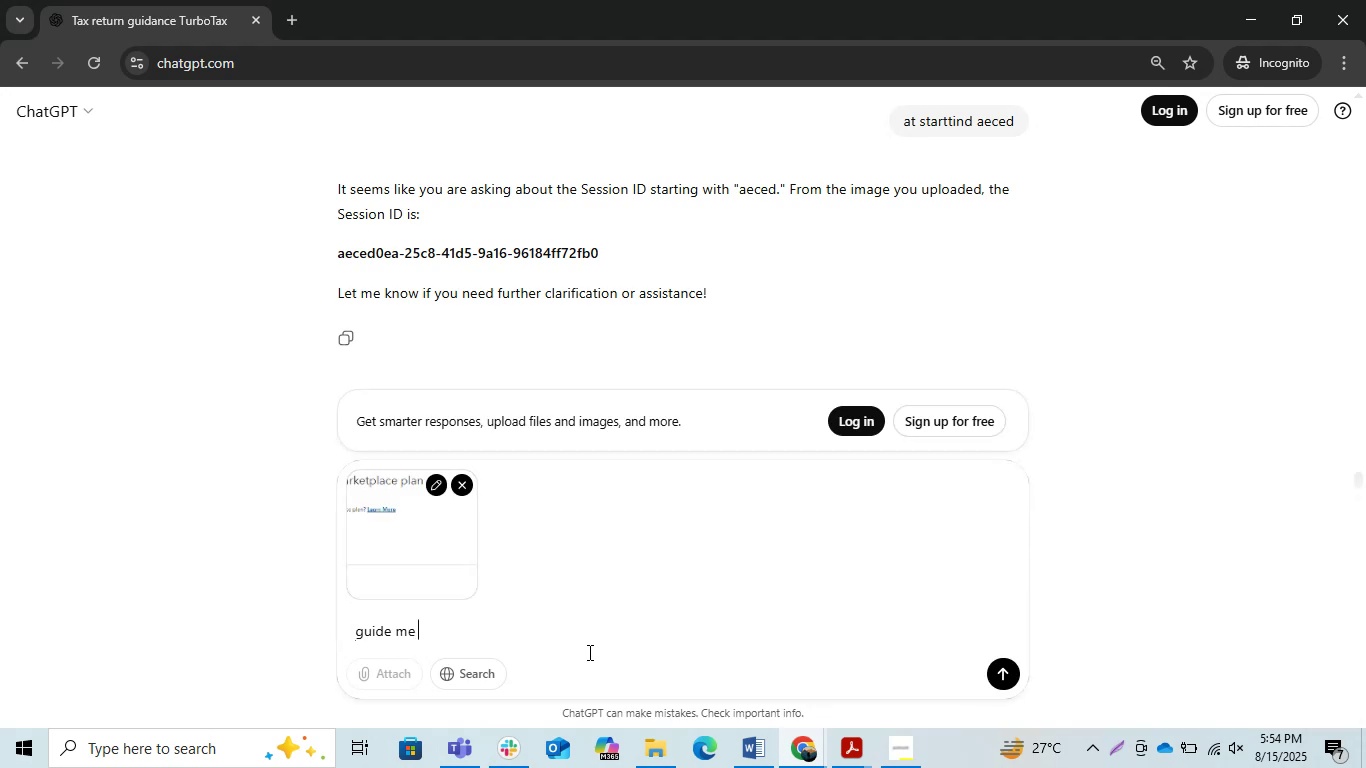 
key(Enter)
 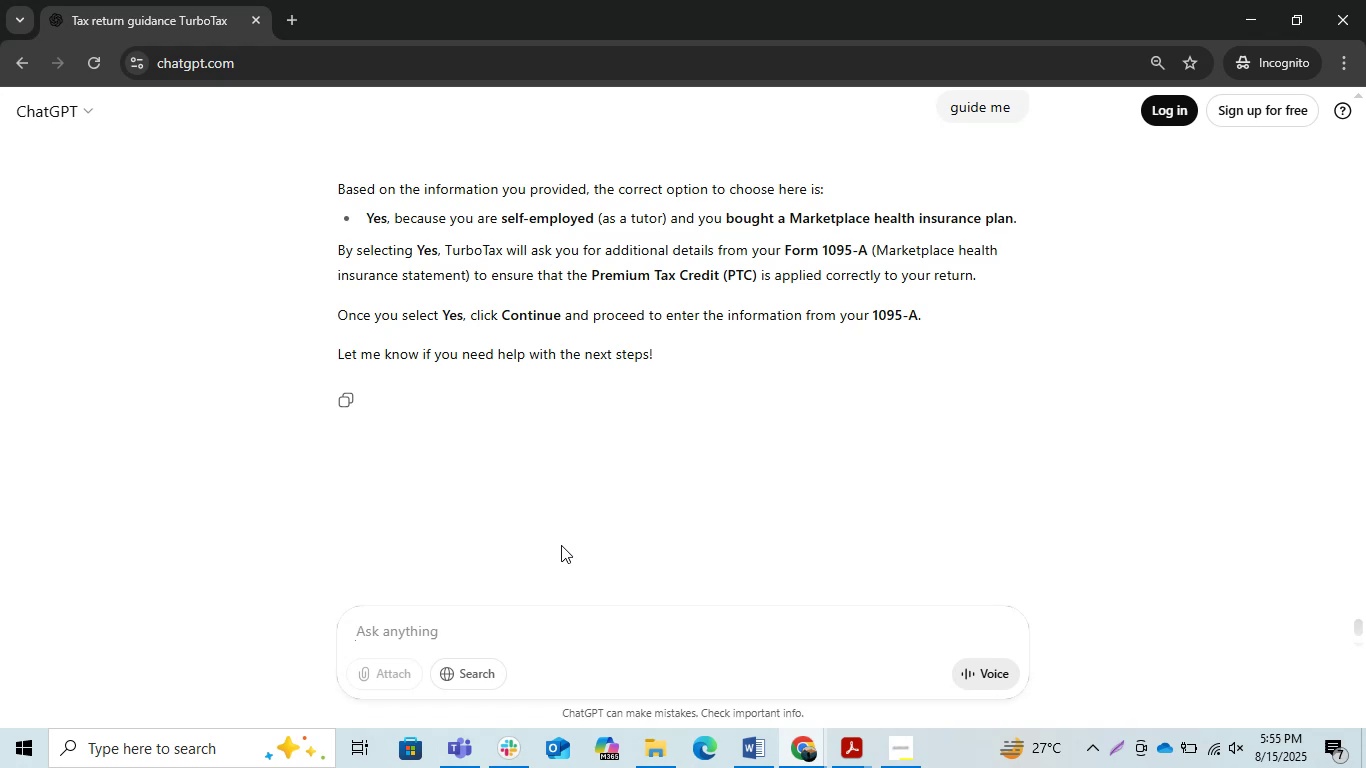 
wait(19.5)
 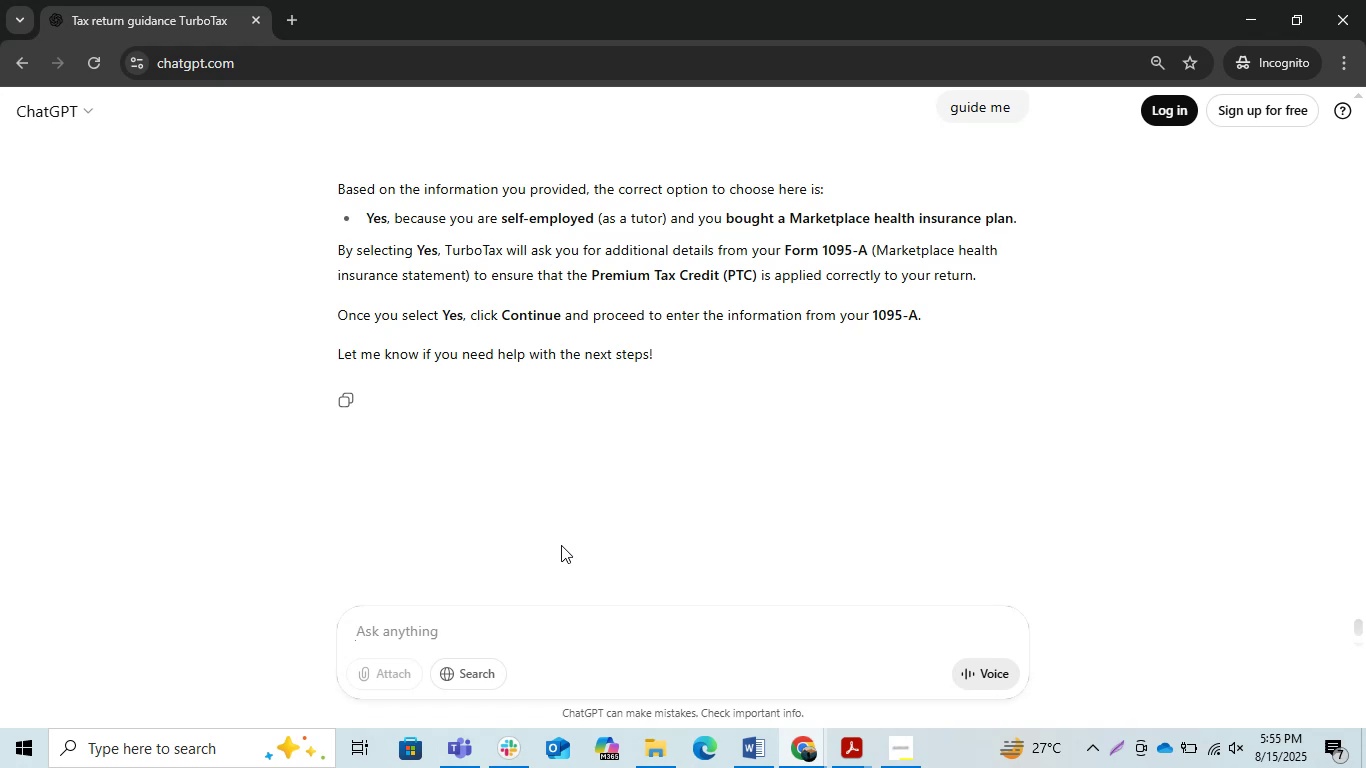 
left_click([1248, 0])
 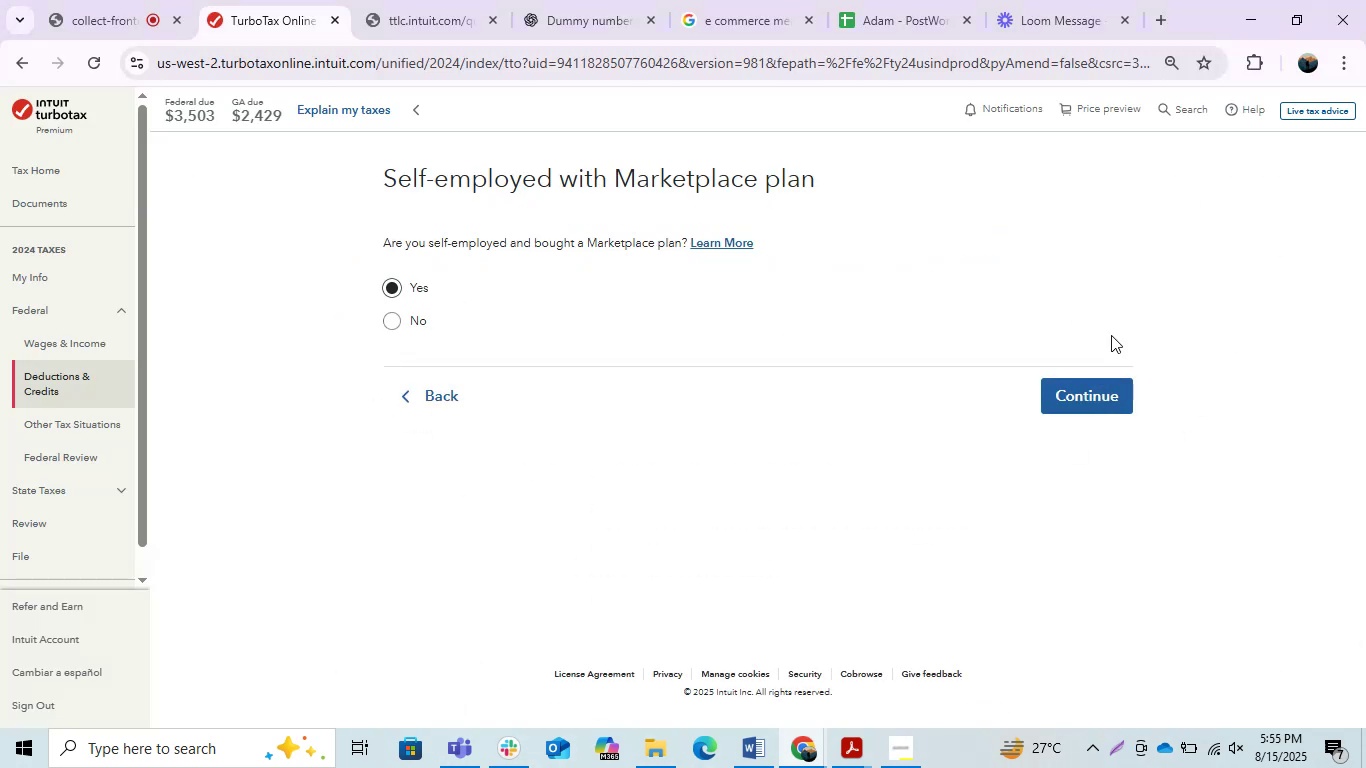 
left_click([1077, 393])
 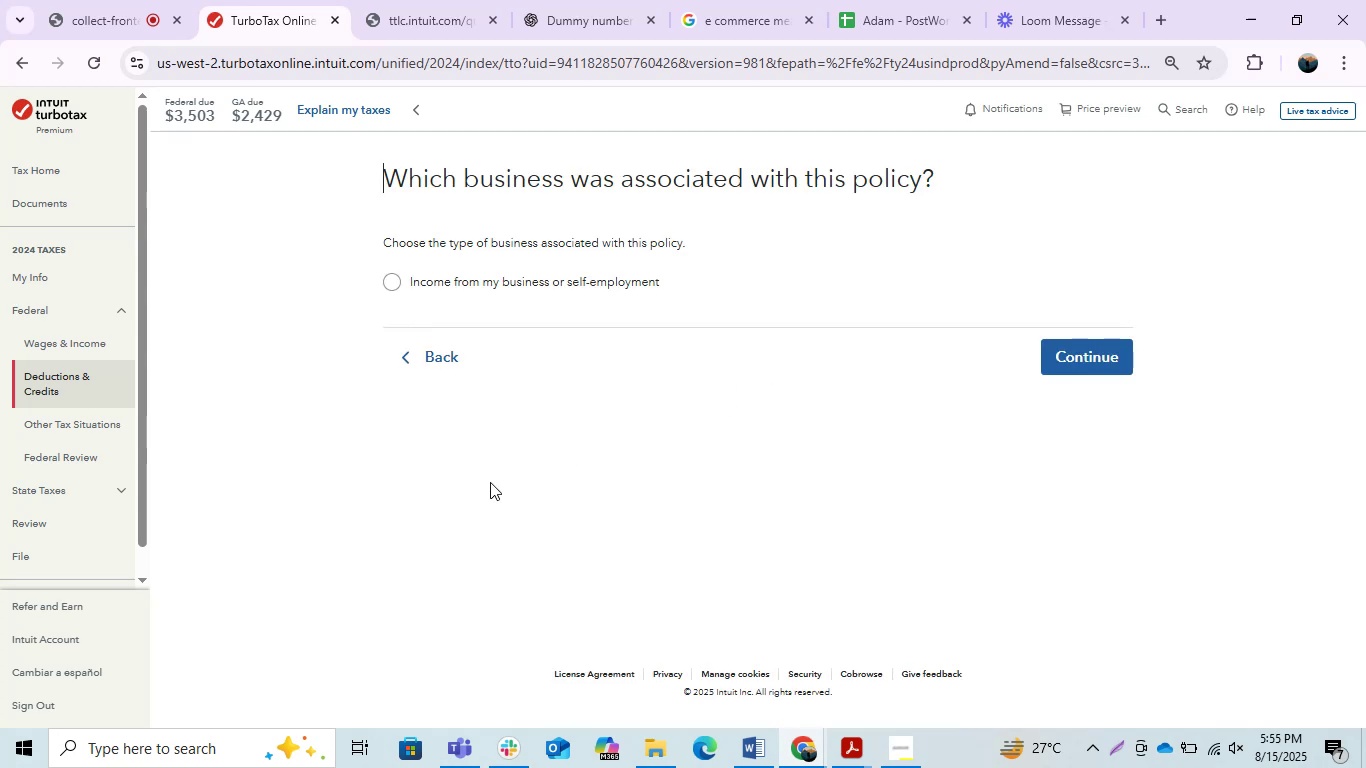 
wait(11.81)
 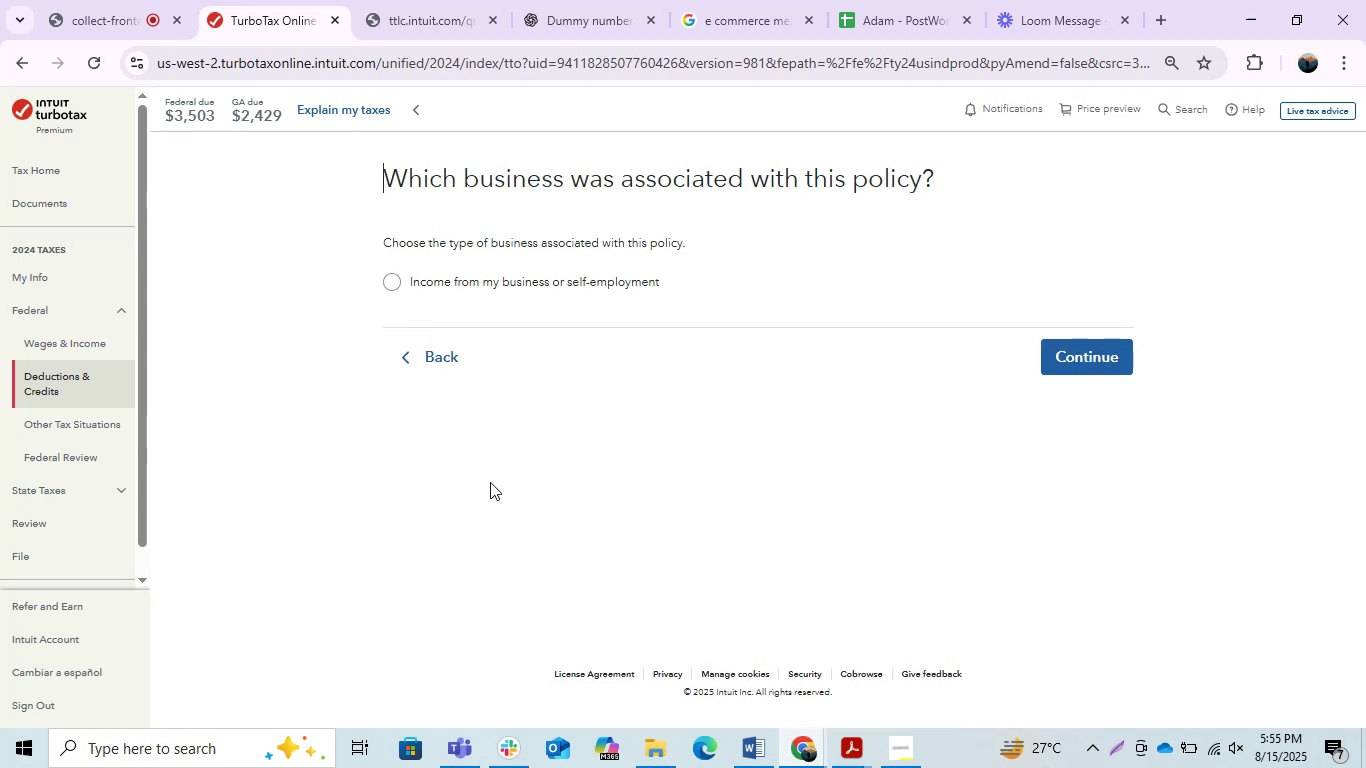 
left_click([425, 290])
 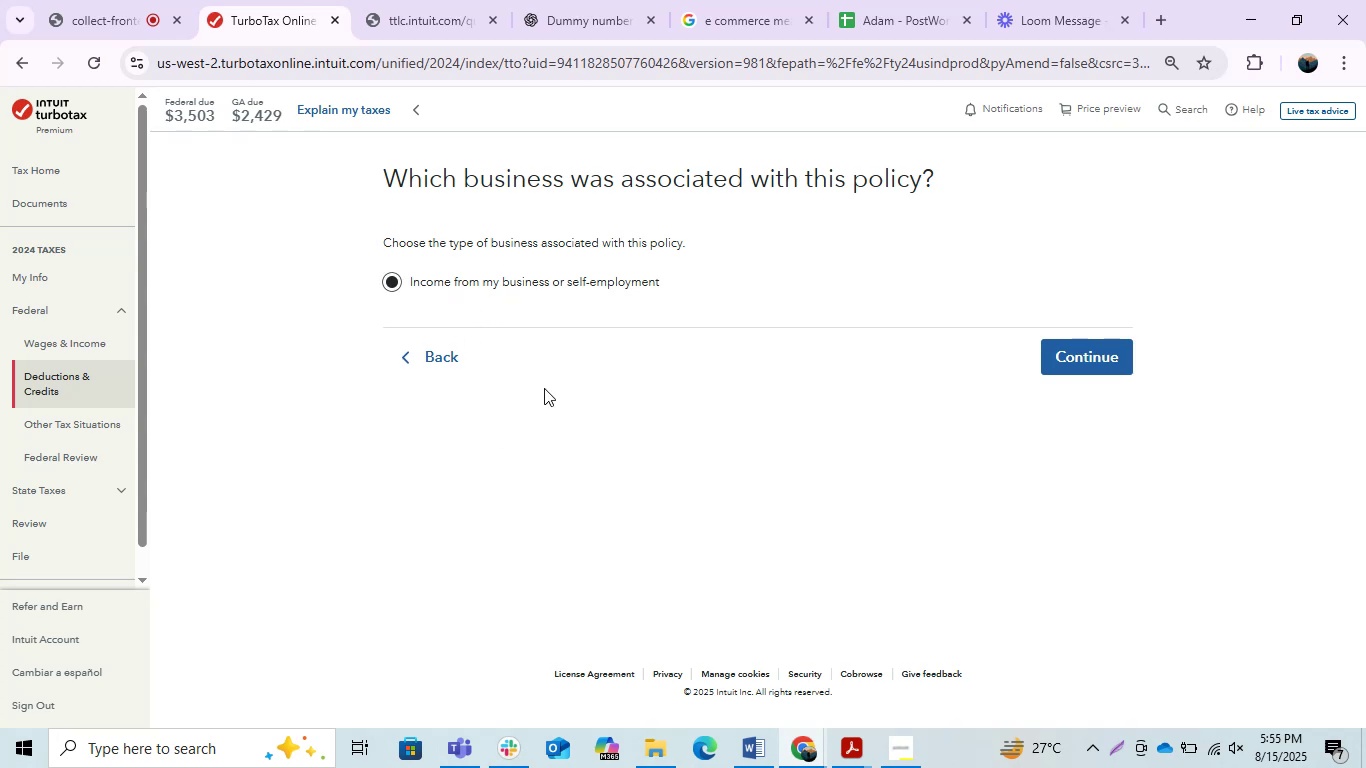 
key(PrintScreen)
 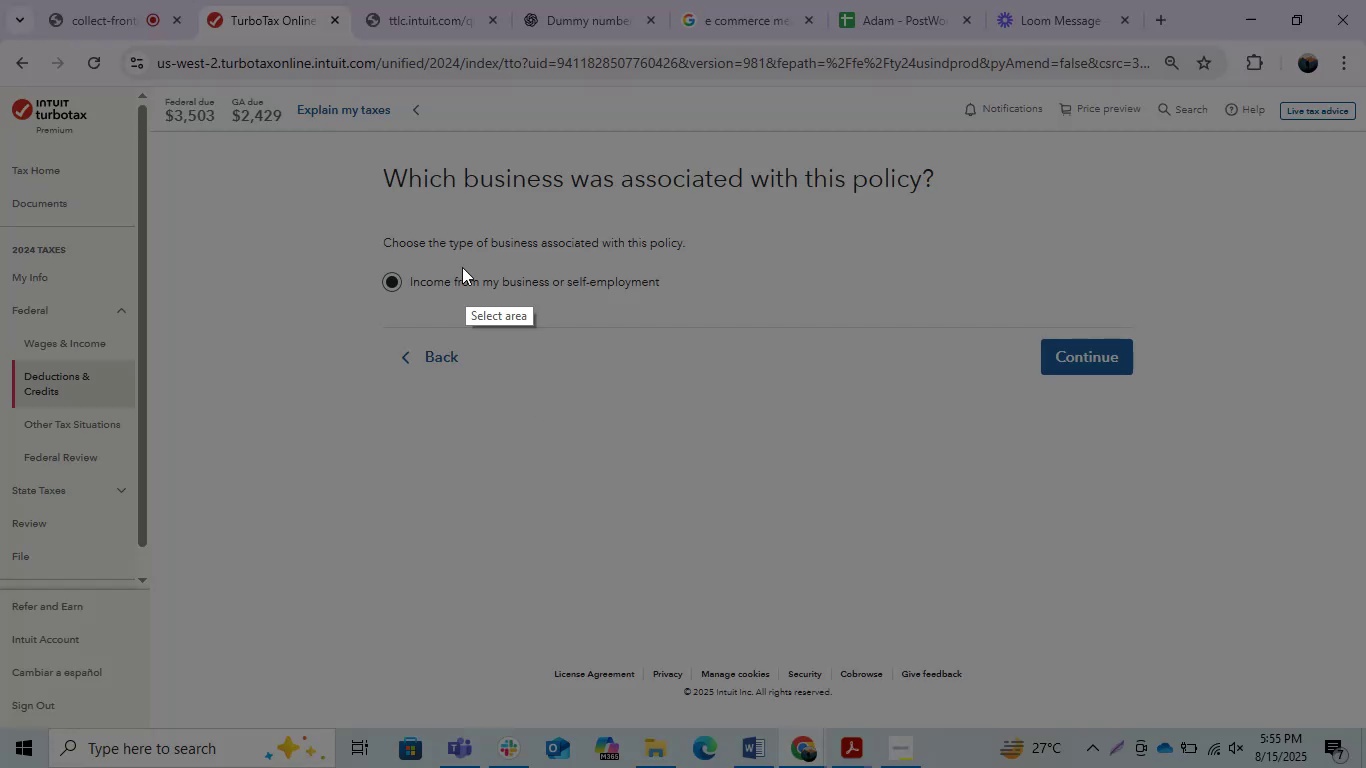 
left_click_drag(start_coordinate=[358, 169], to_coordinate=[1139, 393])
 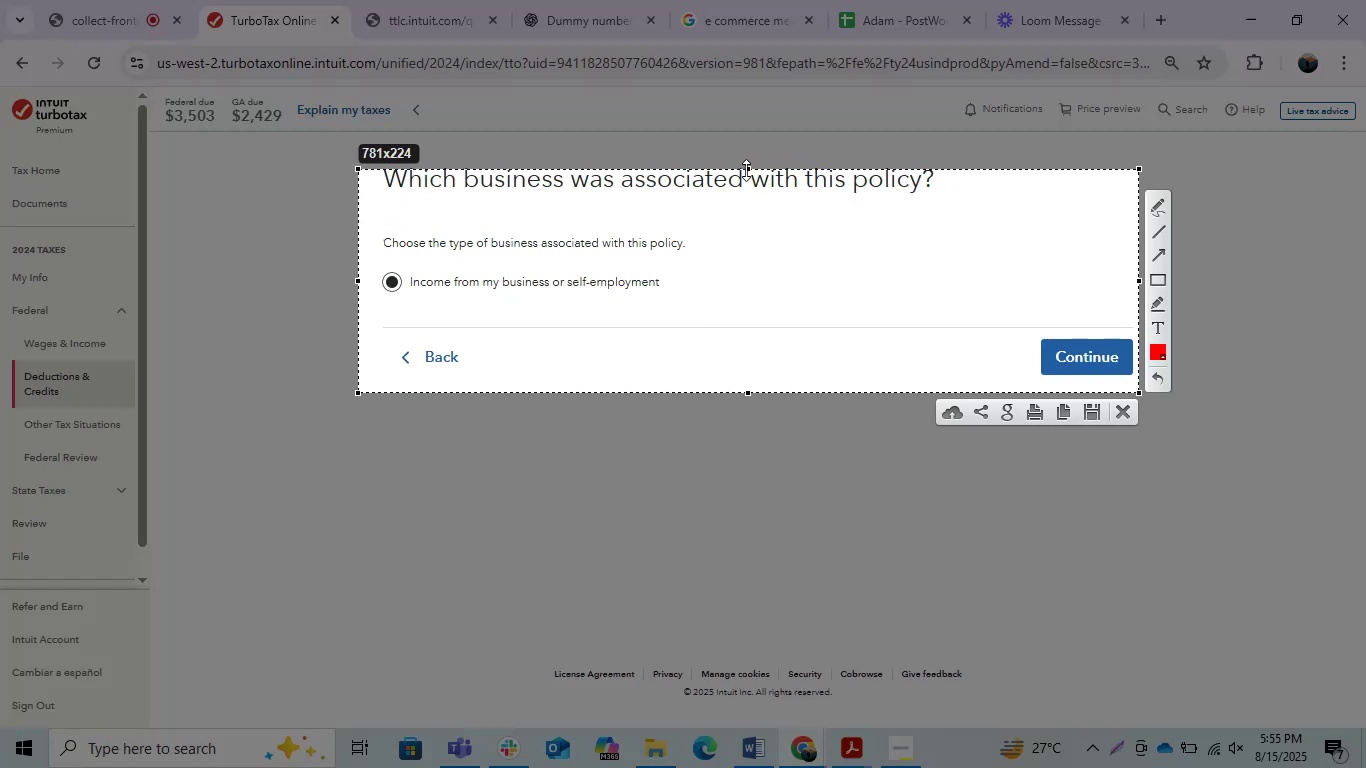 
hold_key(key=ControlLeft, duration=0.8)
 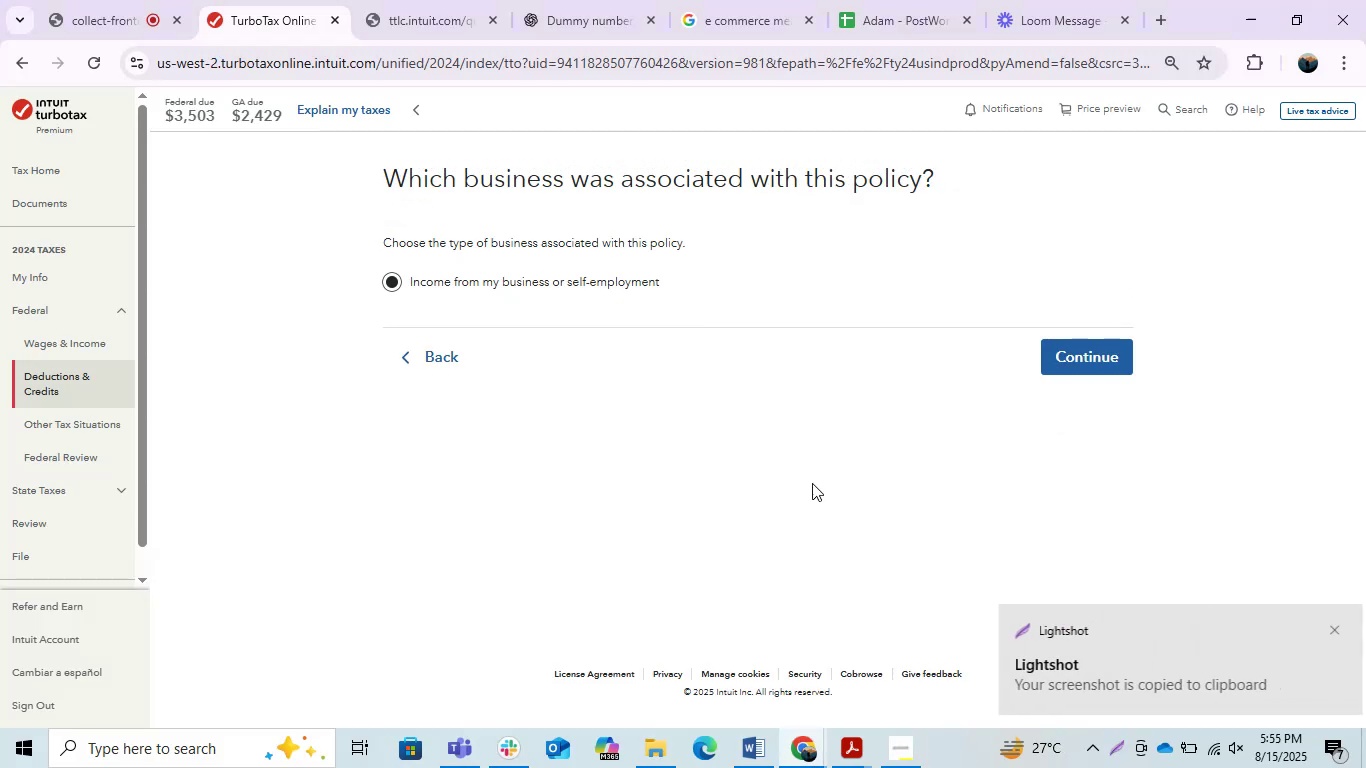 
hold_key(key=C, duration=0.35)
 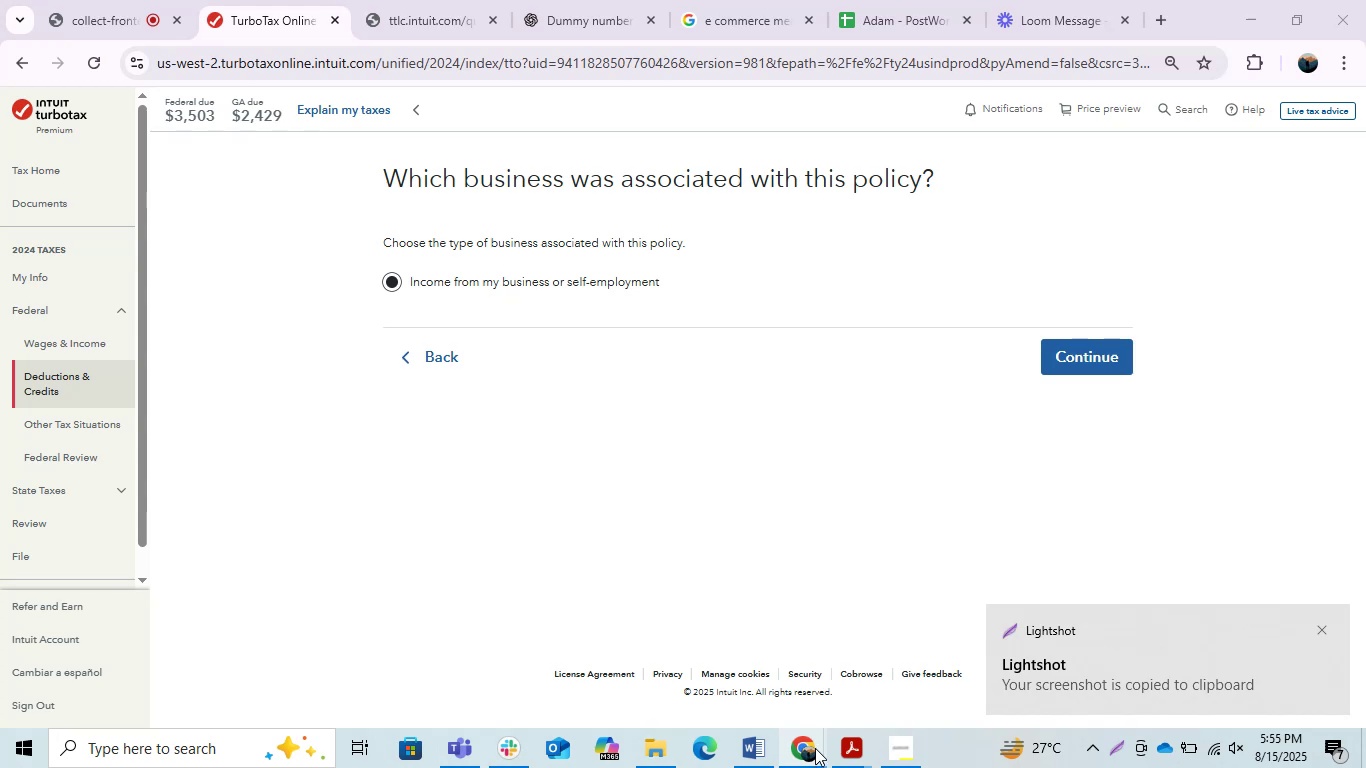 
double_click([821, 681])
 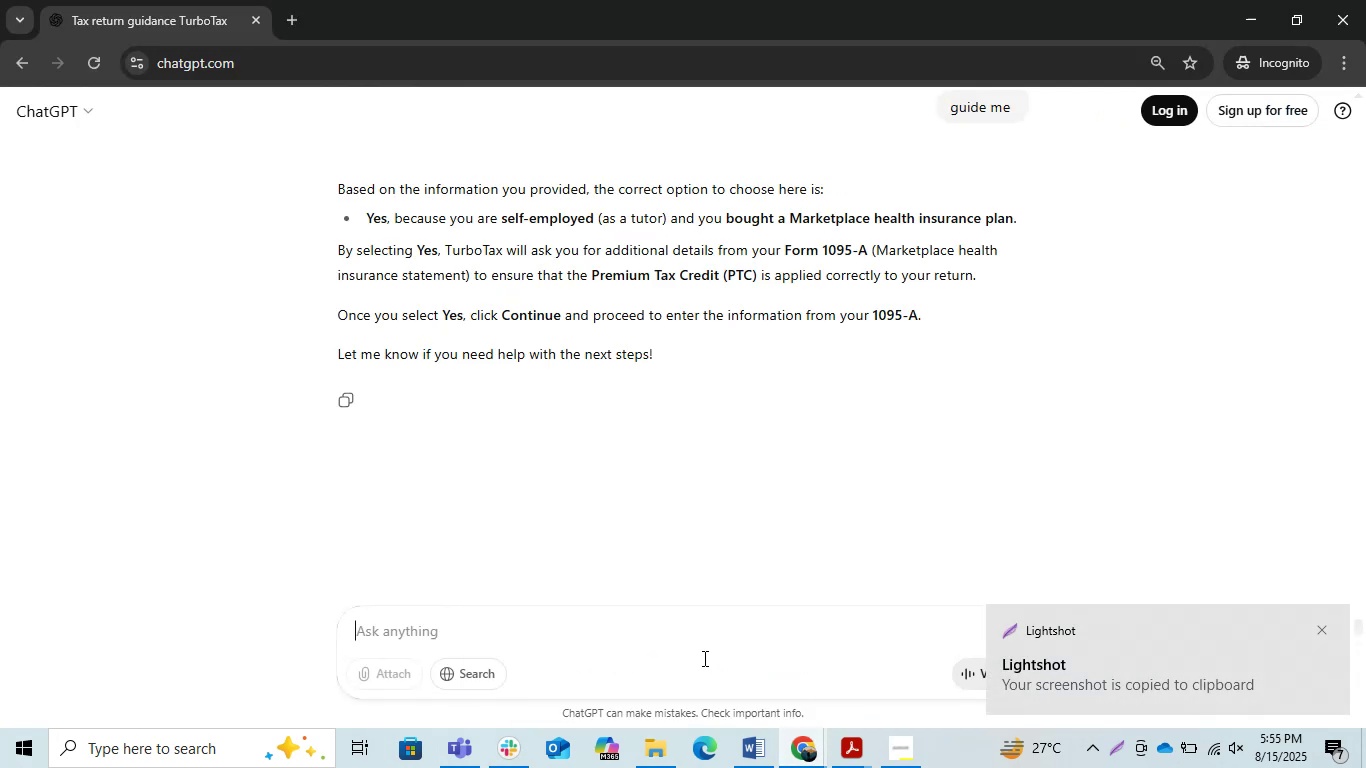 
key(Control+V)
 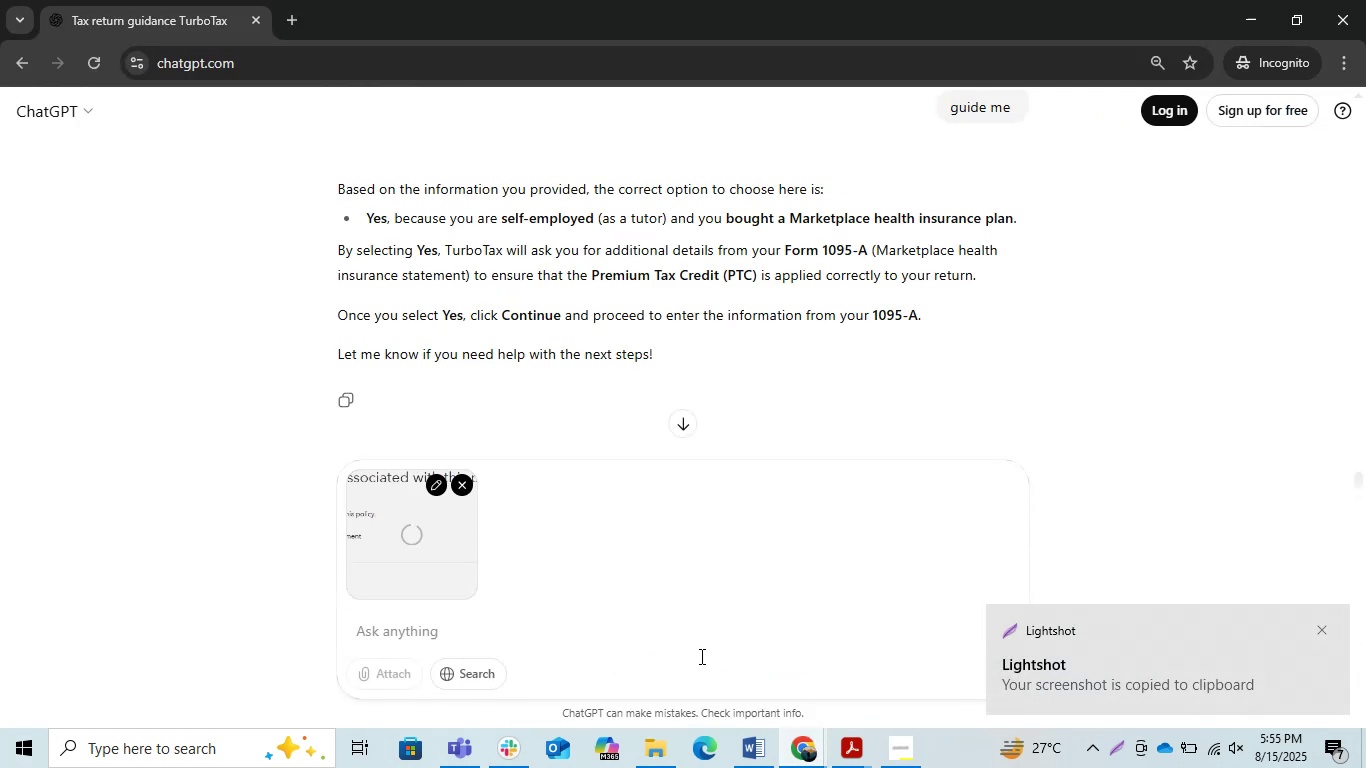 
type(is thi ye)
 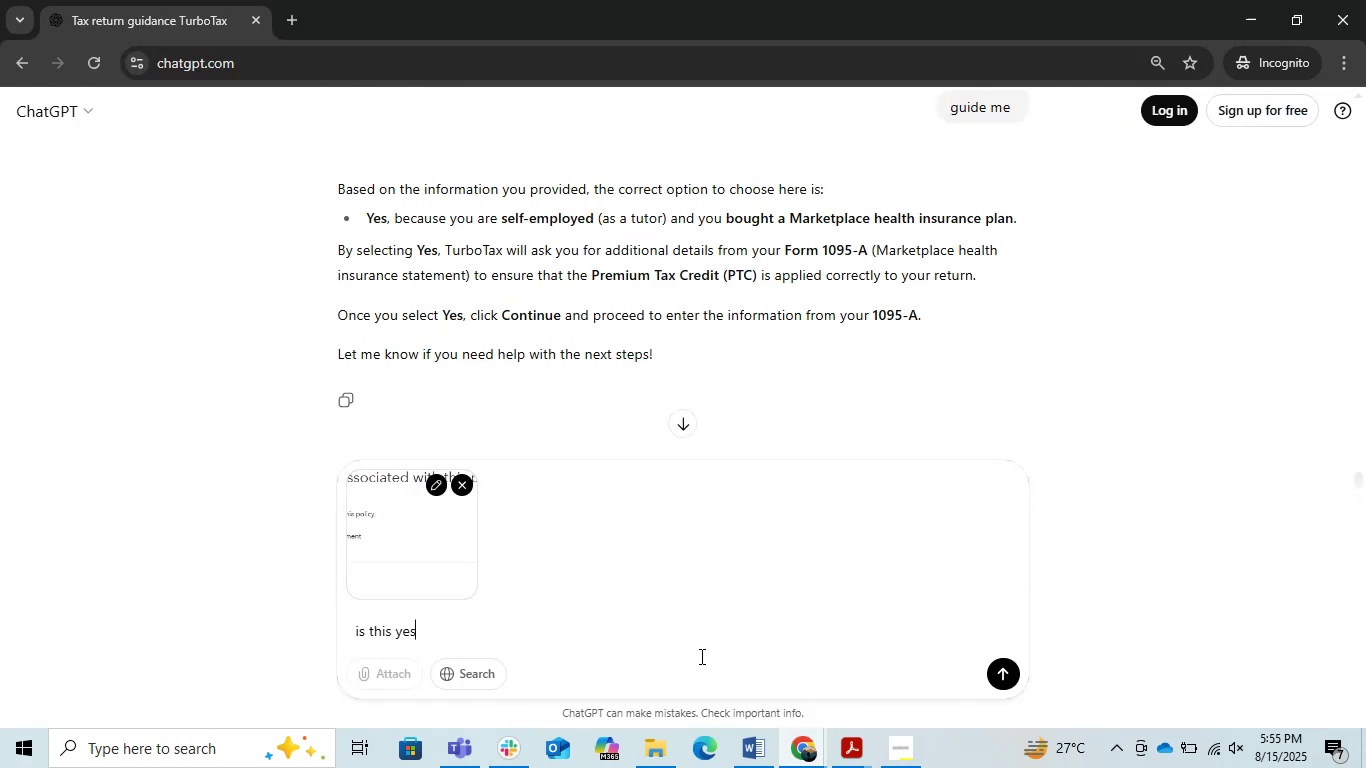 
hold_key(key=S, duration=0.34)
 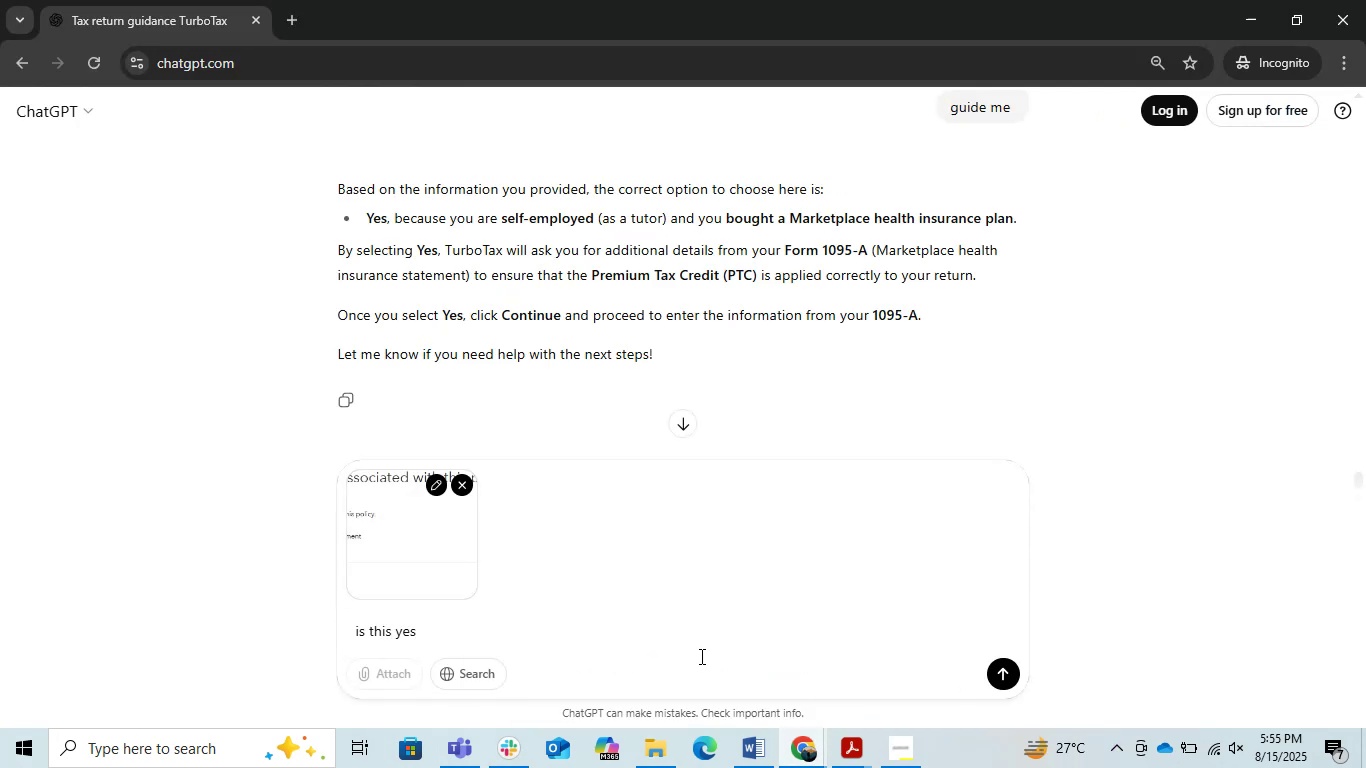 
key(Enter)
 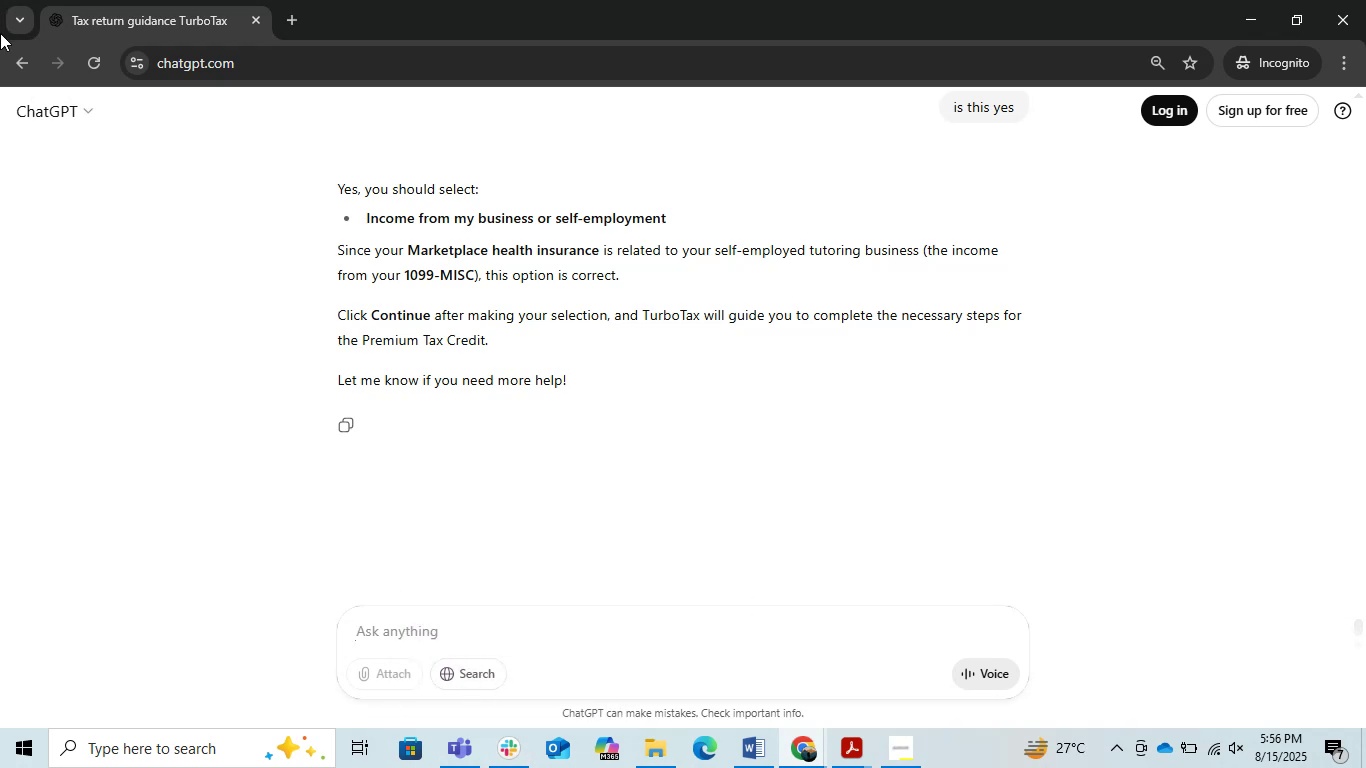 
wait(24.42)
 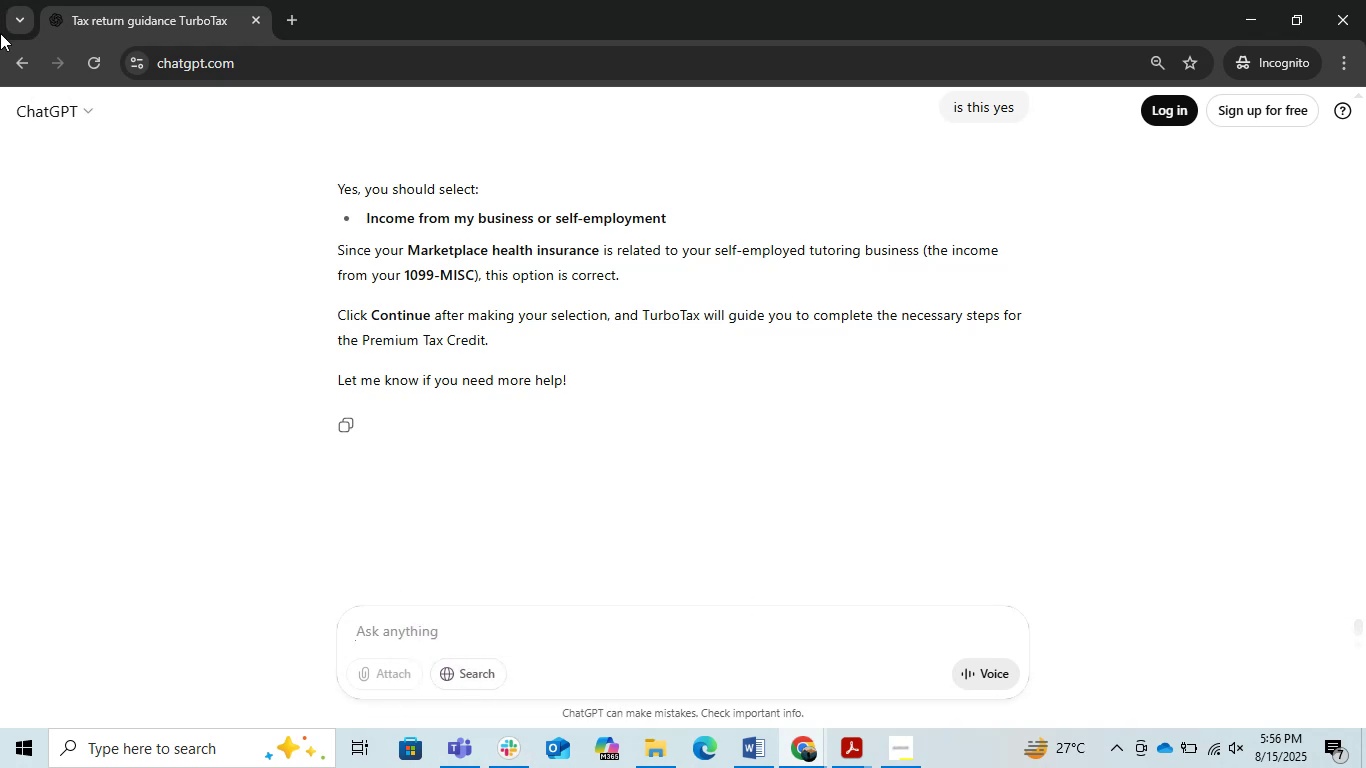 
left_click([1258, 6])
 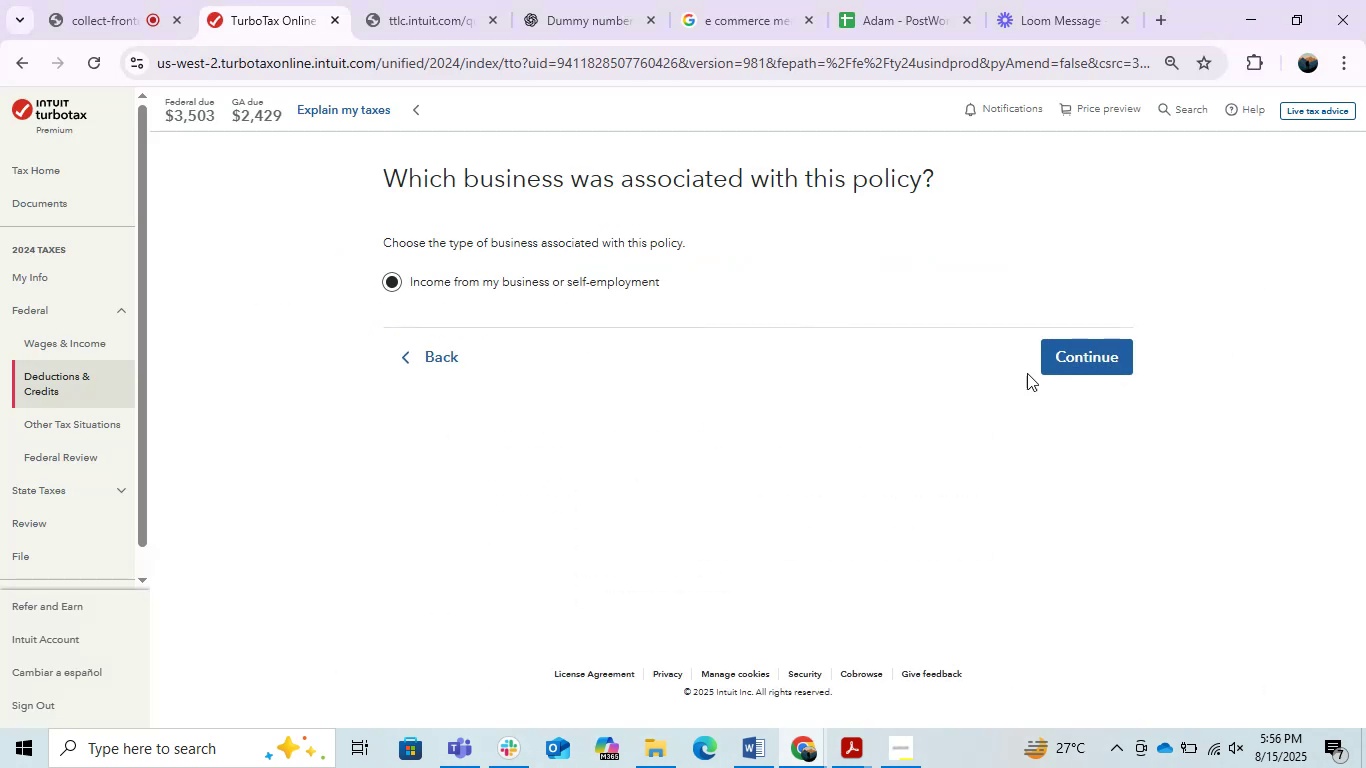 
left_click([1065, 352])
 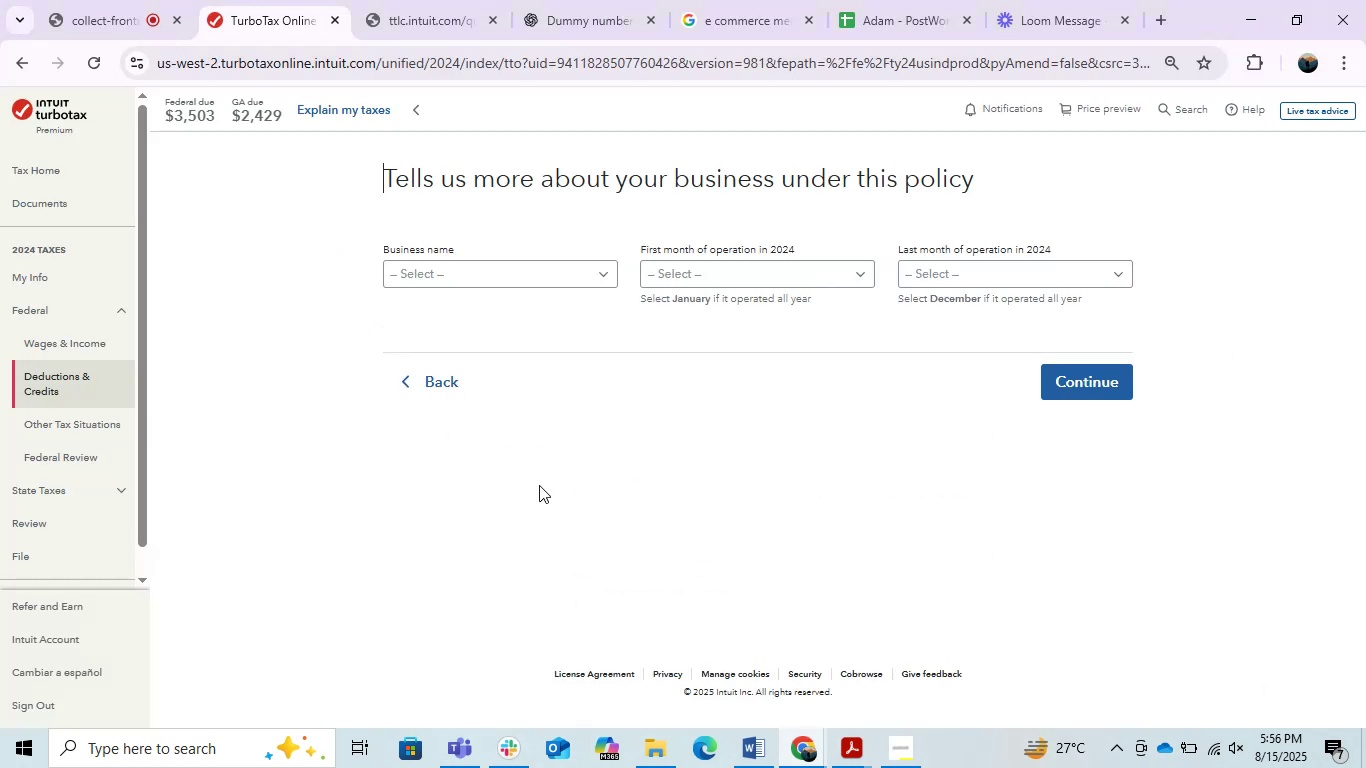 
left_click([516, 272])
 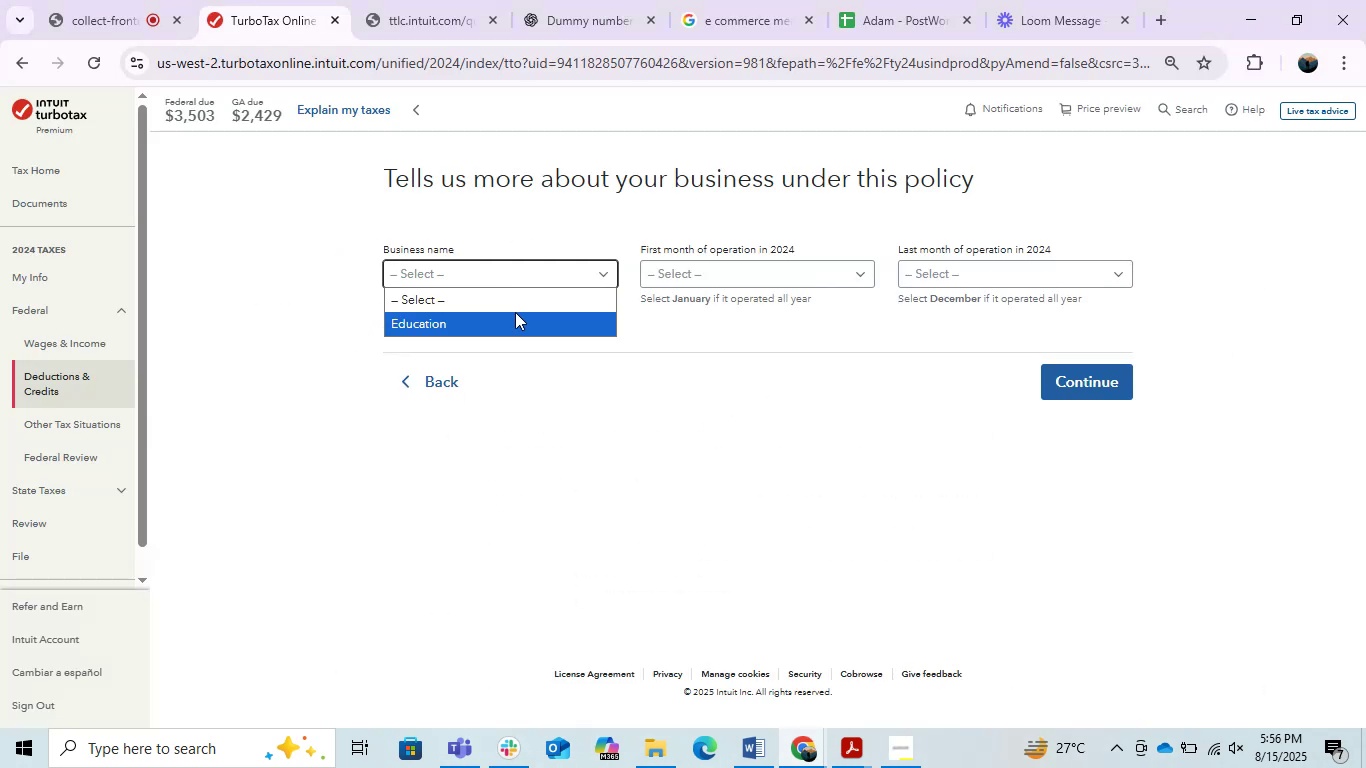 
left_click([504, 325])
 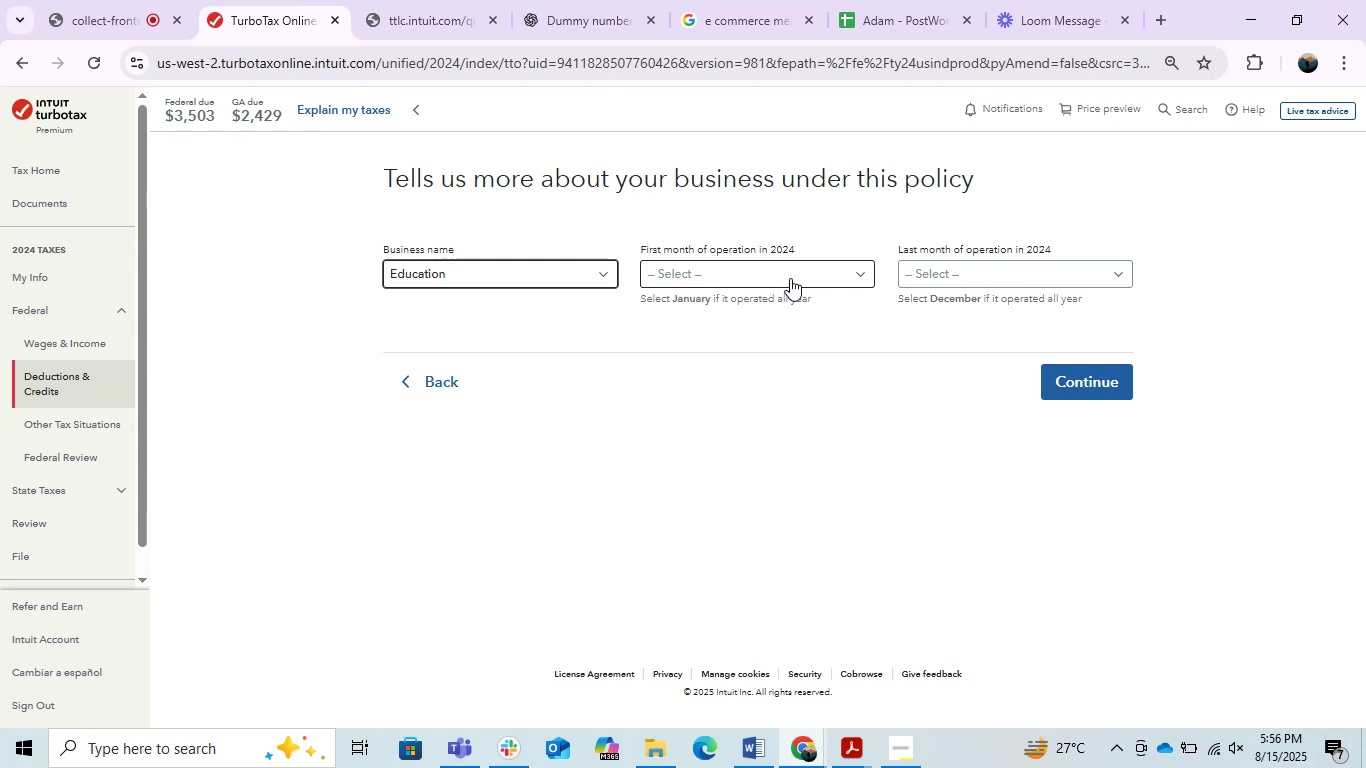 
left_click([790, 276])
 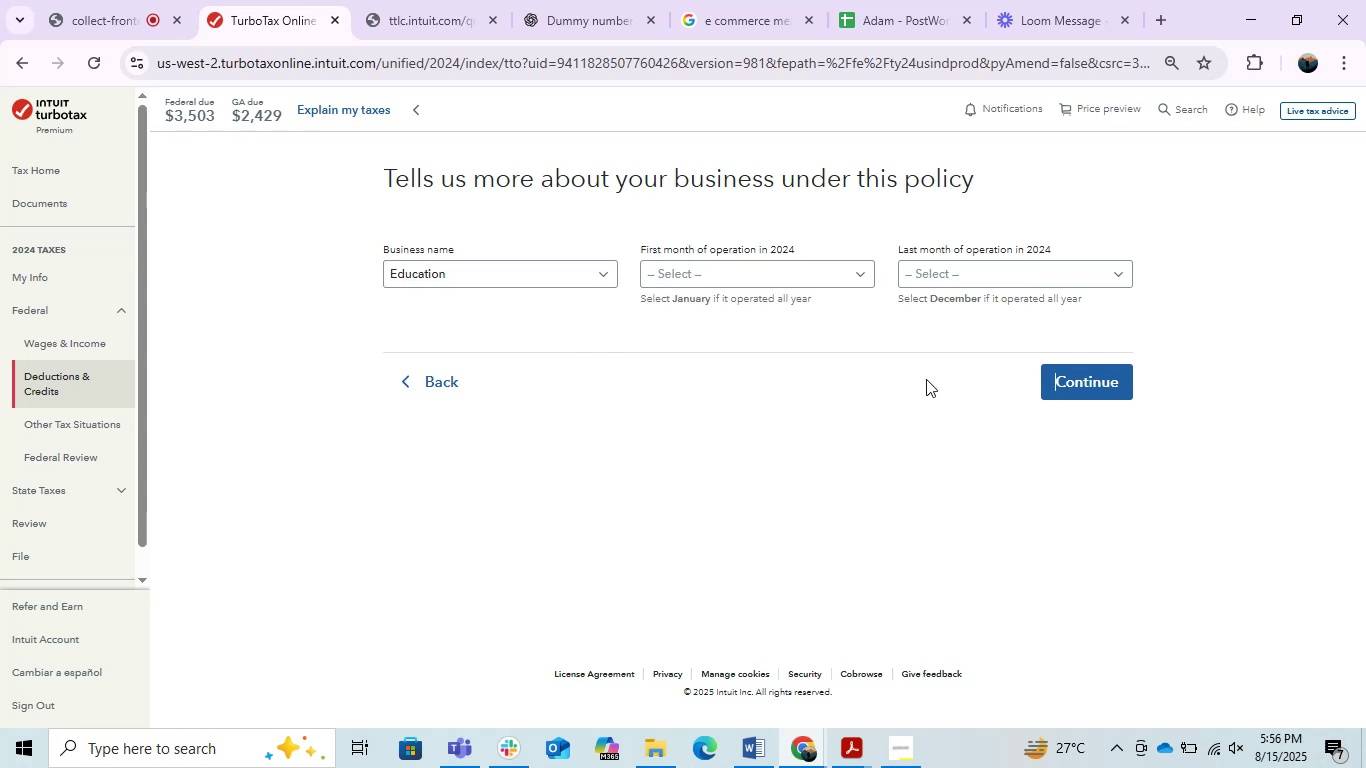 
scroll: coordinate [515, 444], scroll_direction: up, amount: 2.0
 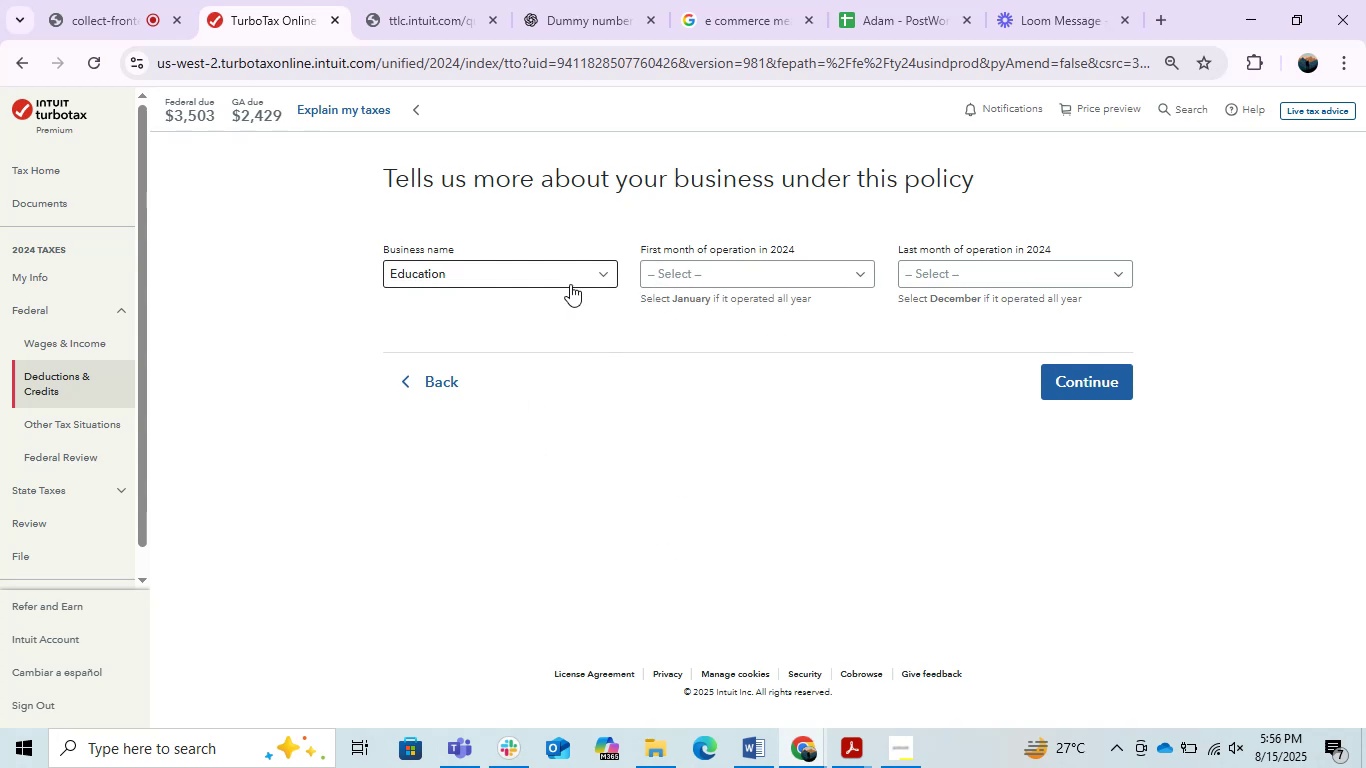 
left_click([564, 280])
 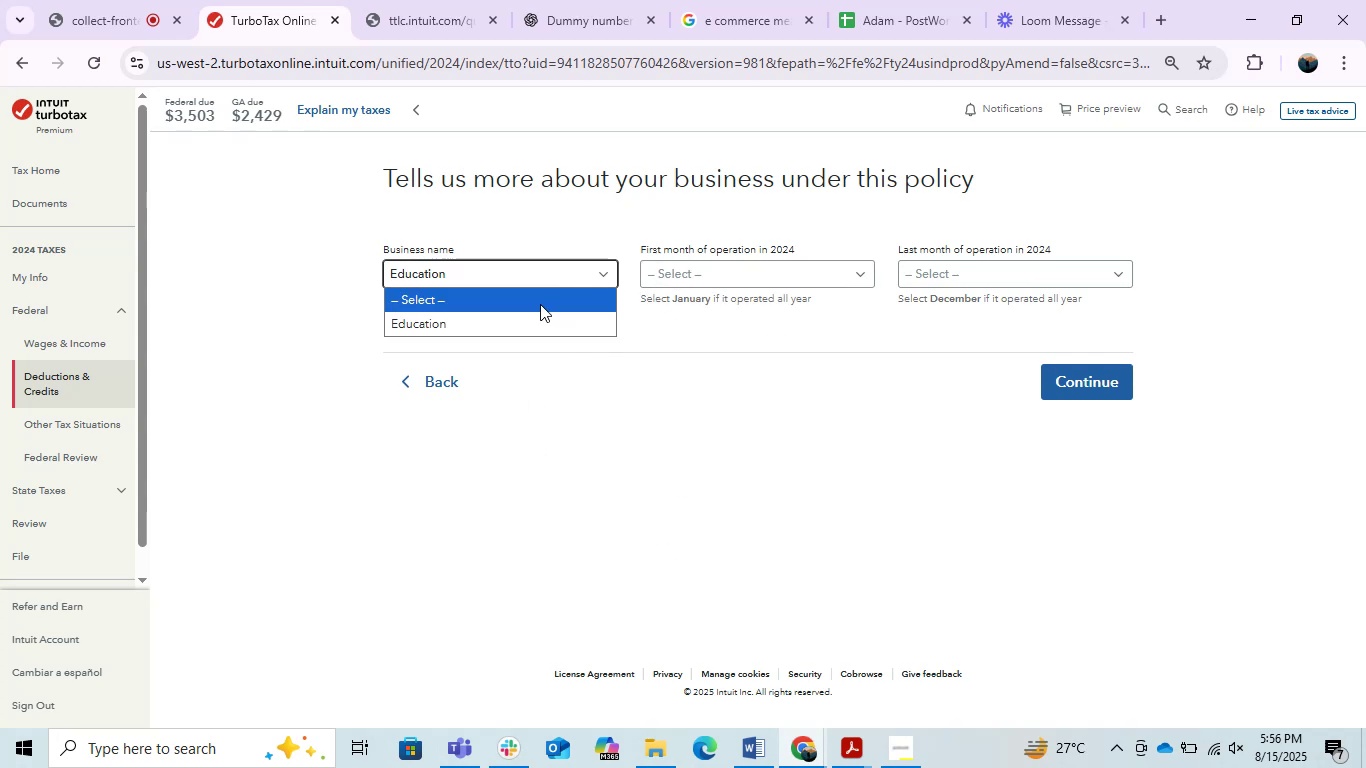 
left_click([540, 304])
 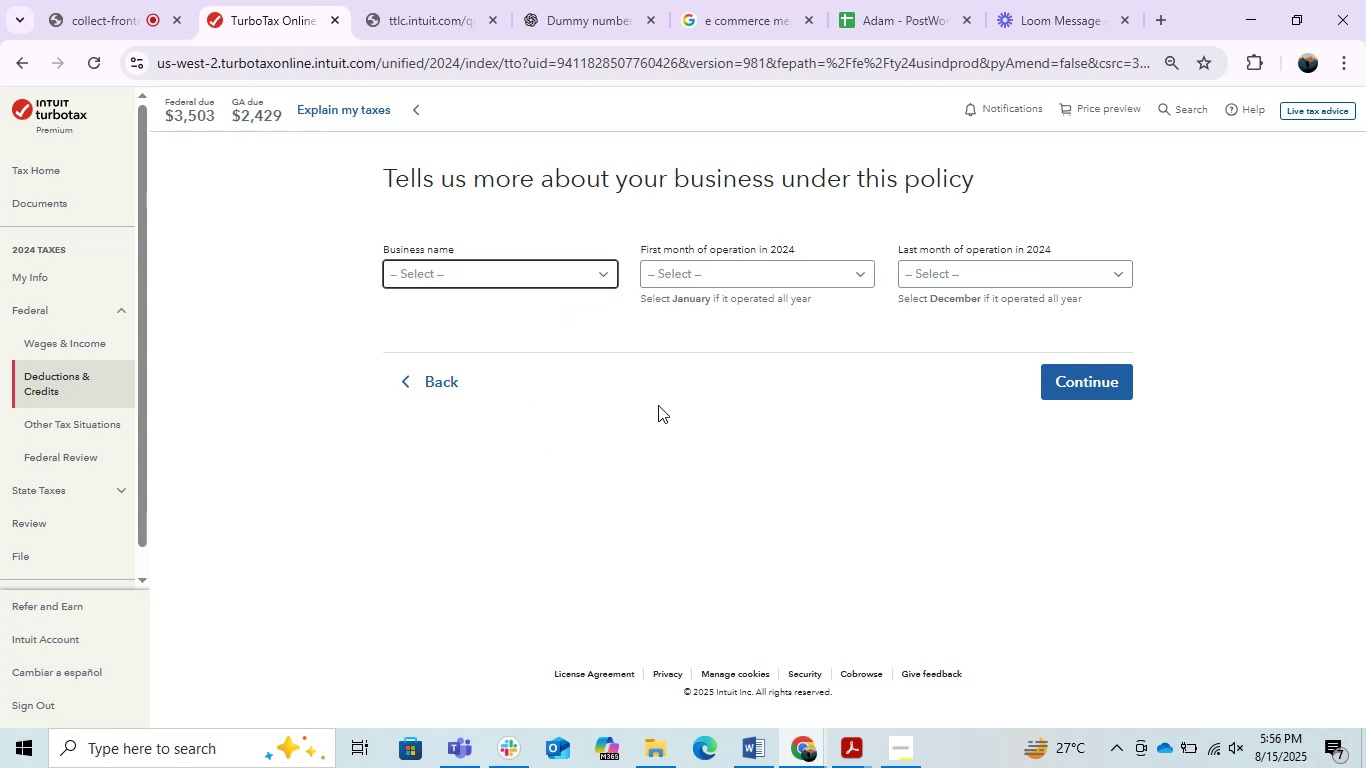 
left_click_drag(start_coordinate=[653, 418], to_coordinate=[652, 424])
 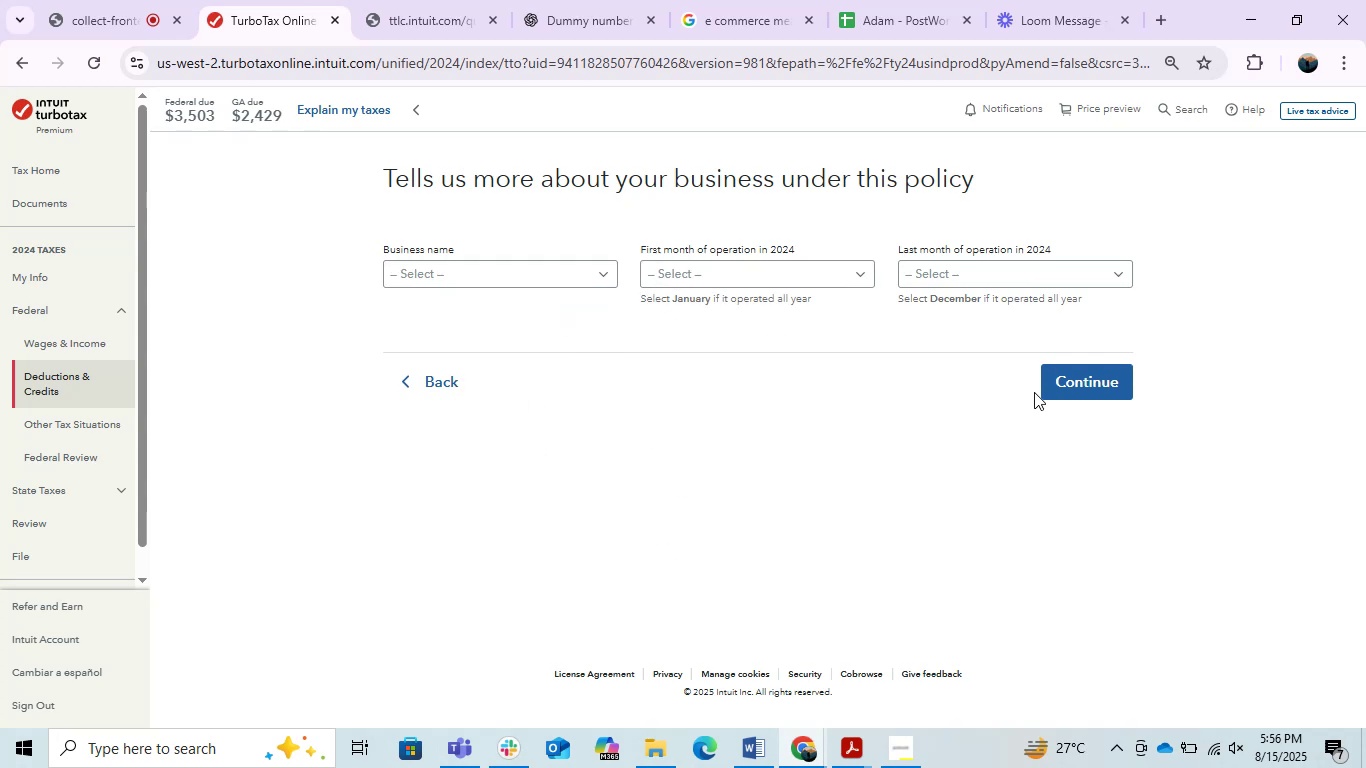 
left_click([1089, 395])
 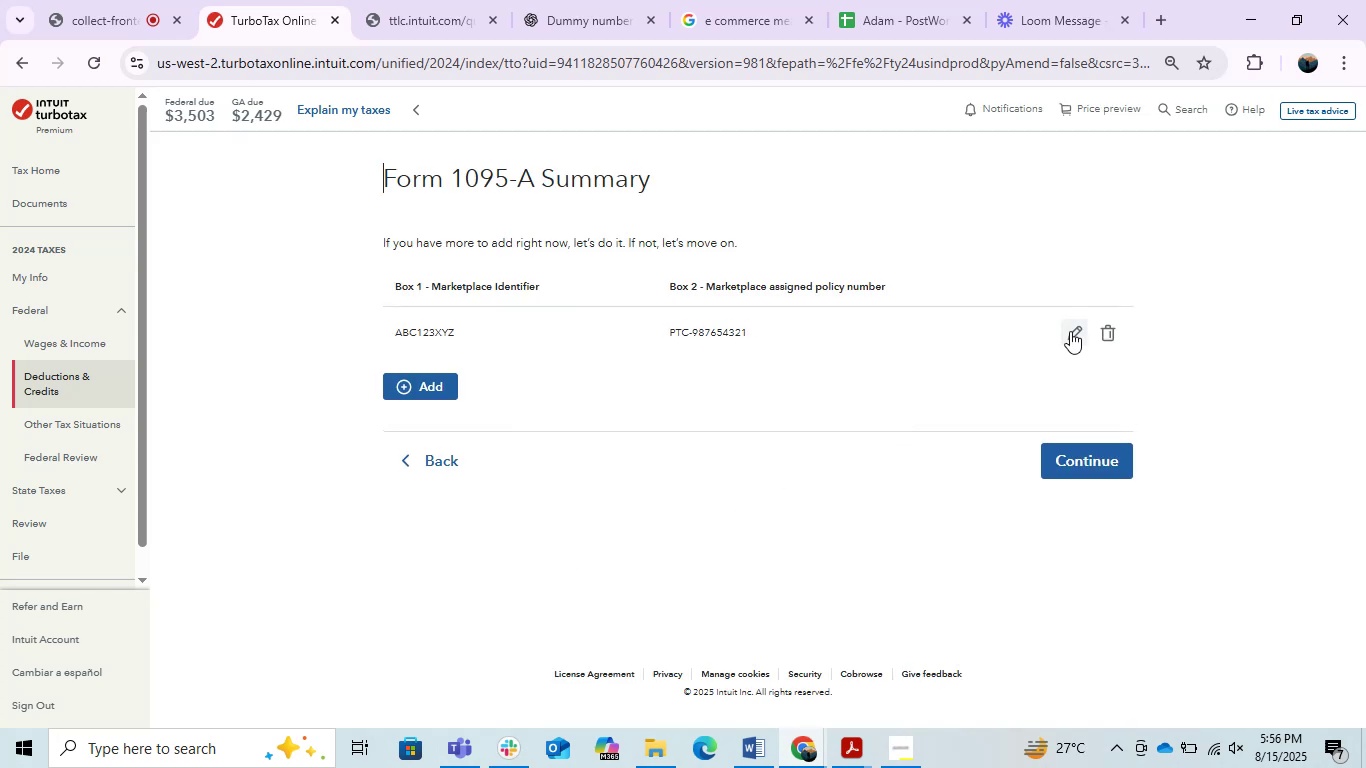 
wait(6.07)
 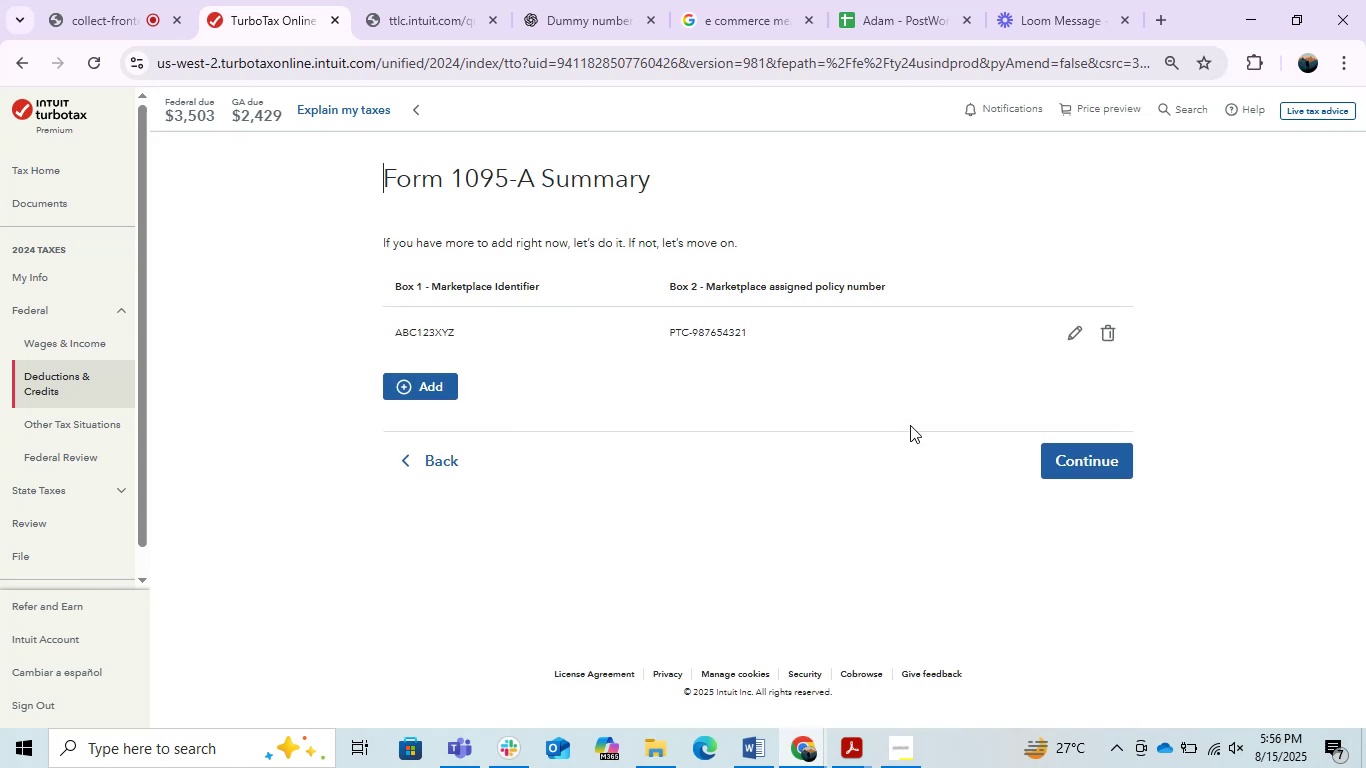 
left_click([1069, 459])
 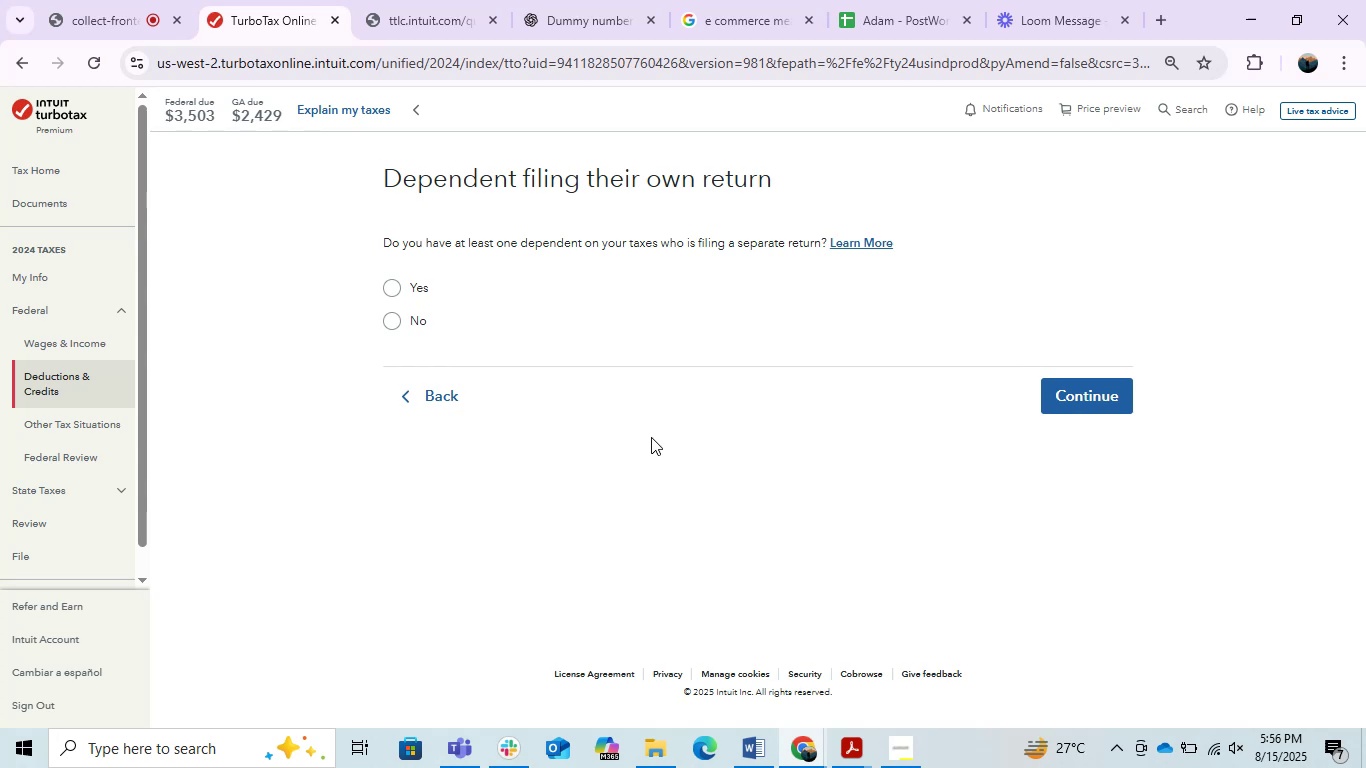 
wait(14.57)
 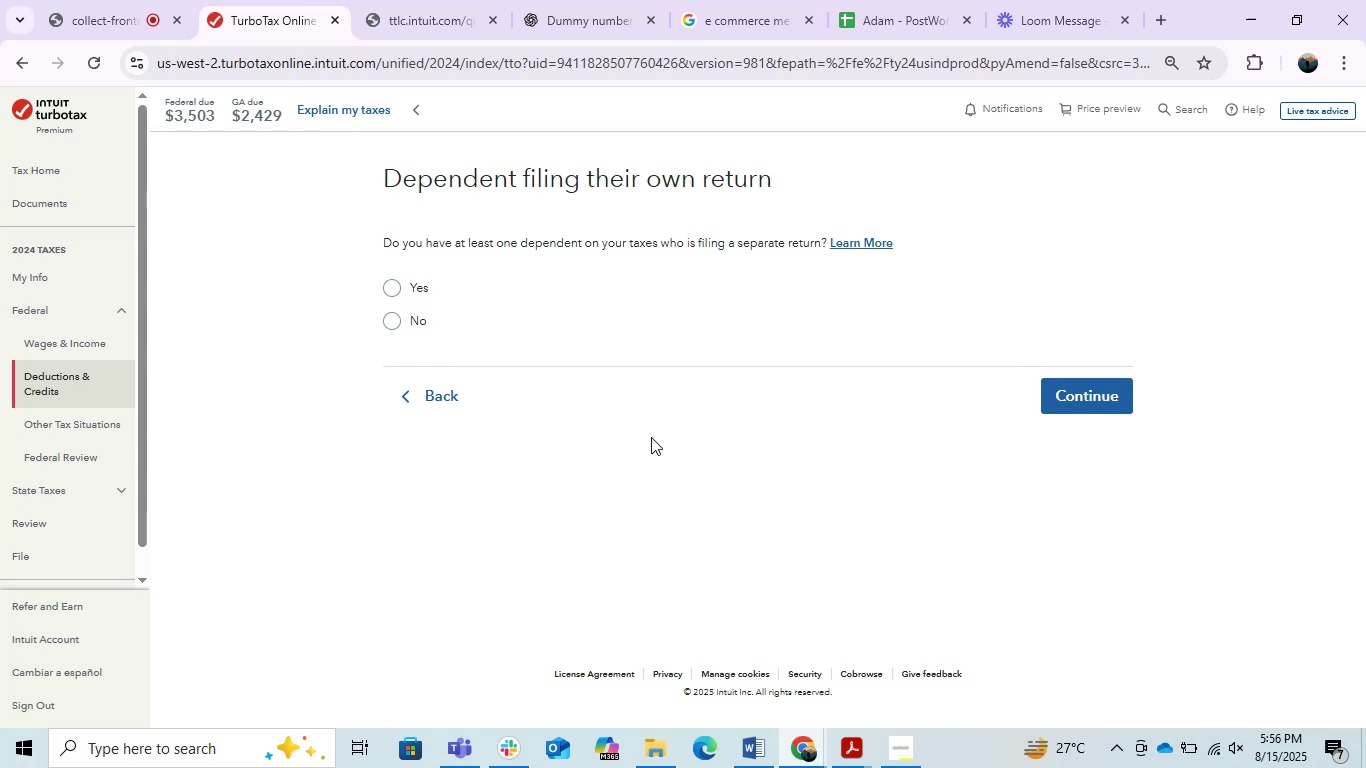 
key(PrintScreen)
 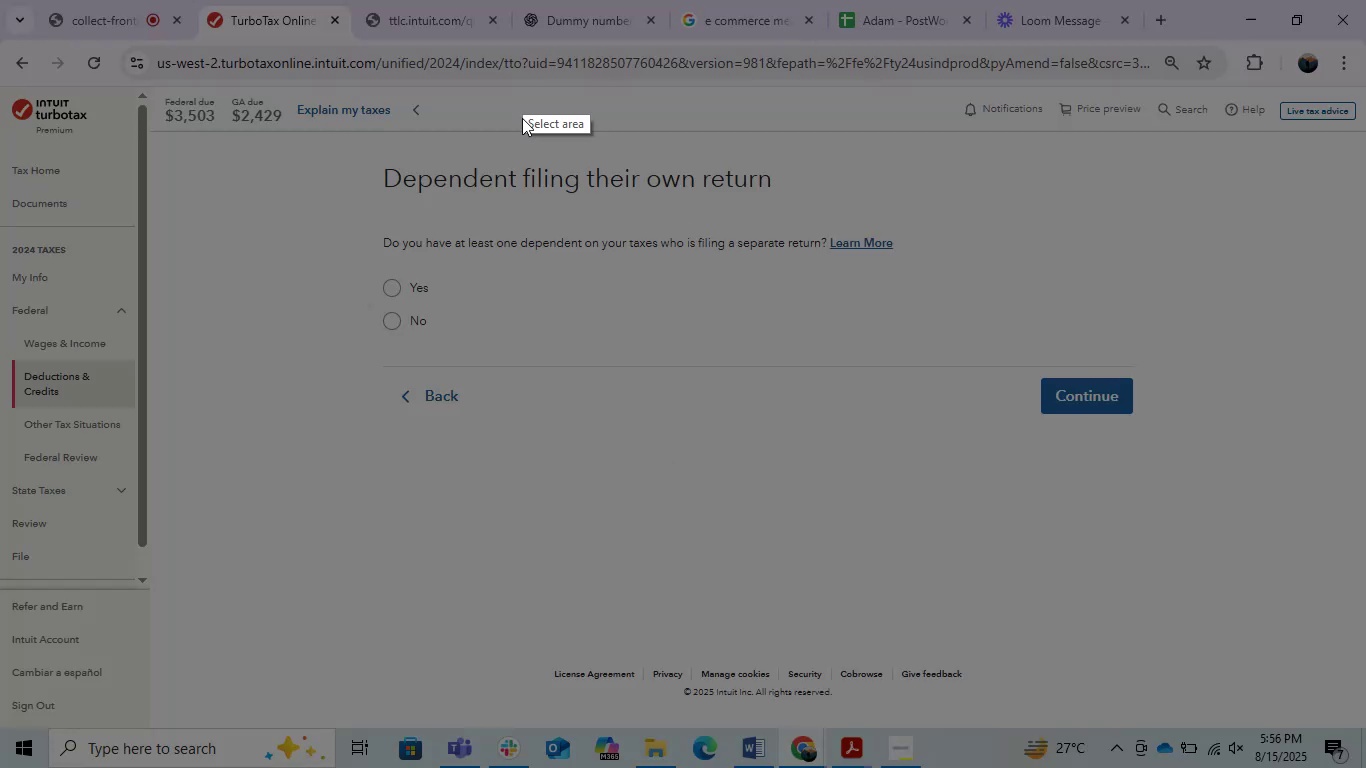 
left_click_drag(start_coordinate=[343, 144], to_coordinate=[1277, 539])
 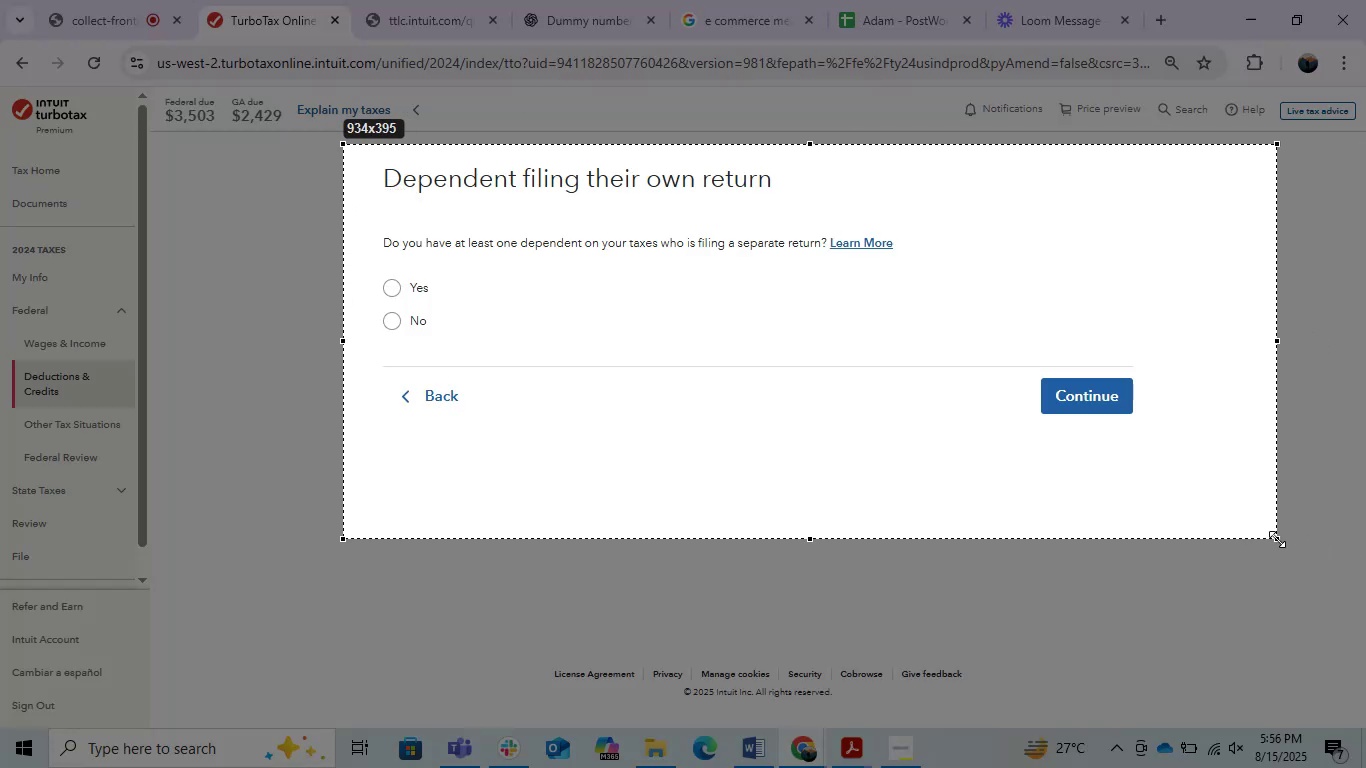 
key(Control+C)
 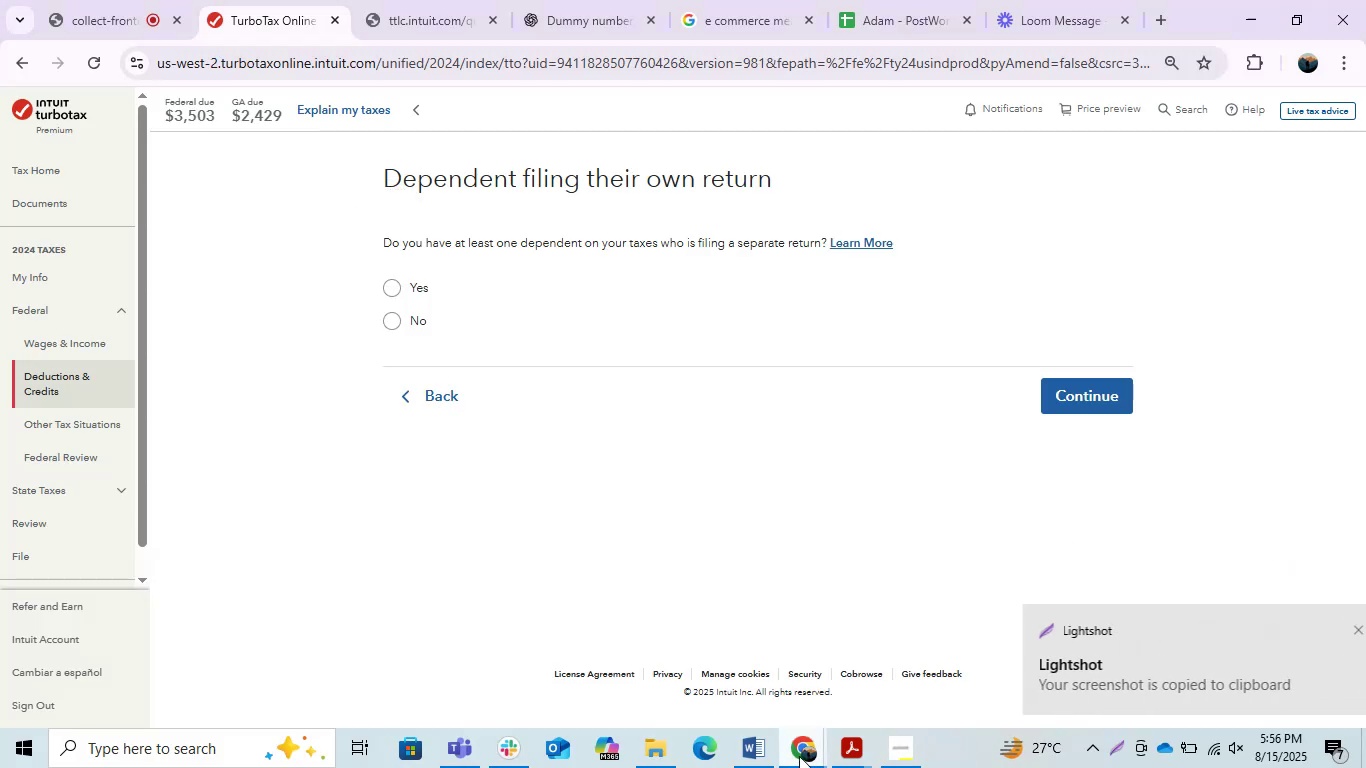 
left_click([799, 756])
 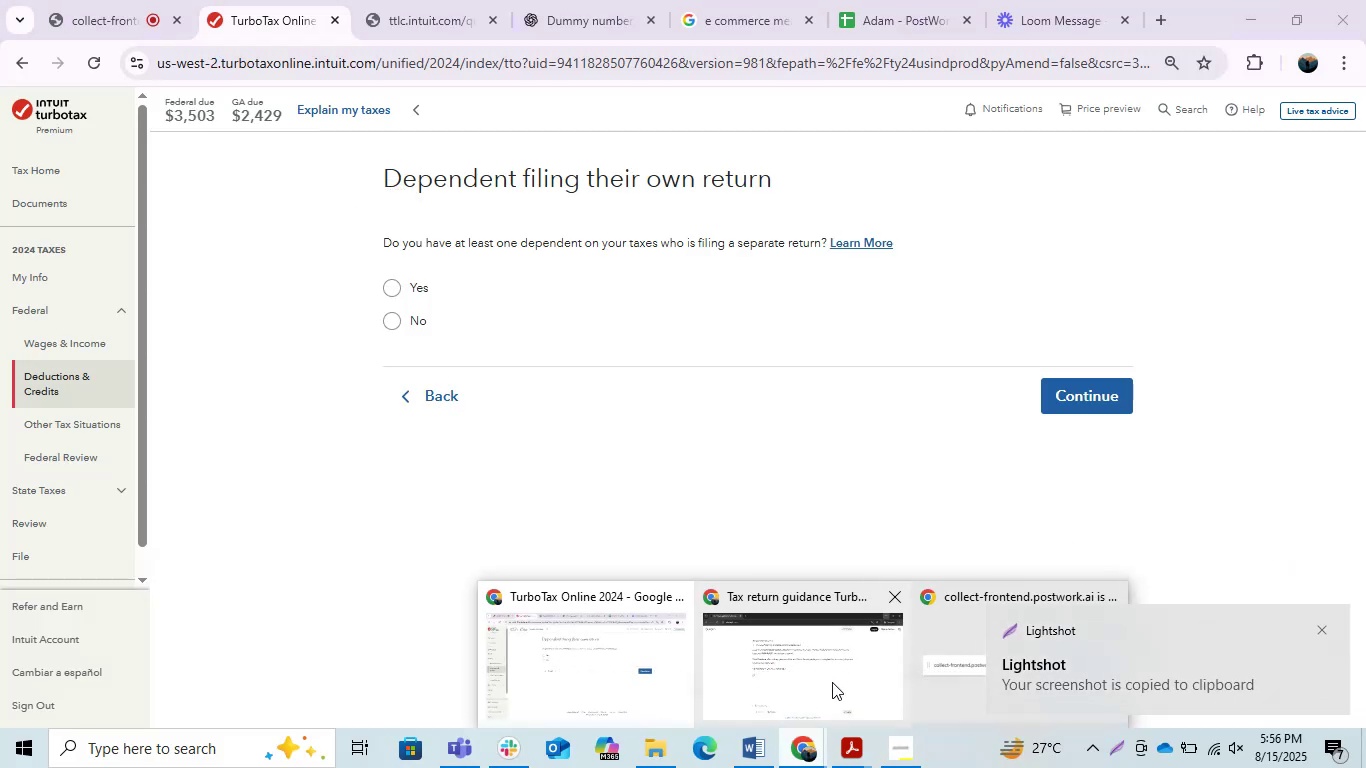 
left_click([833, 680])
 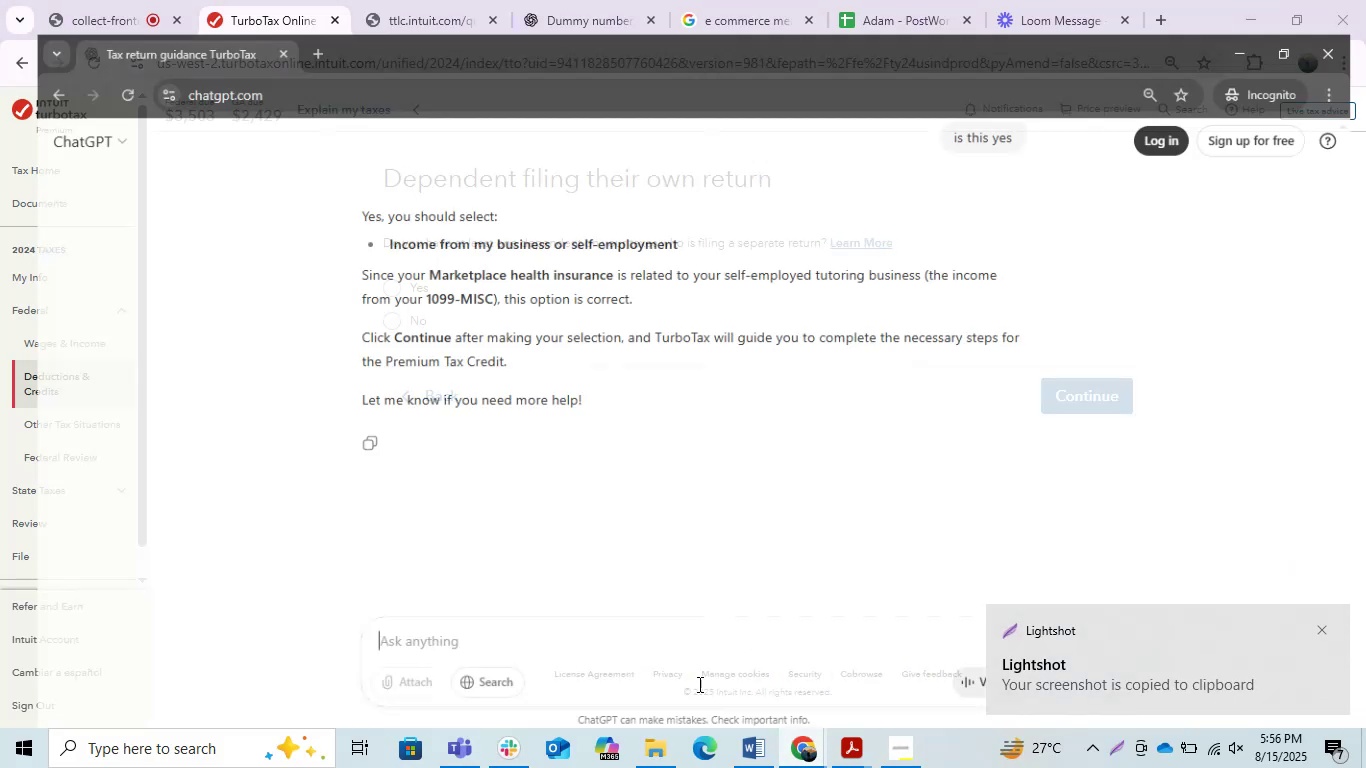 
key(Control+V)
 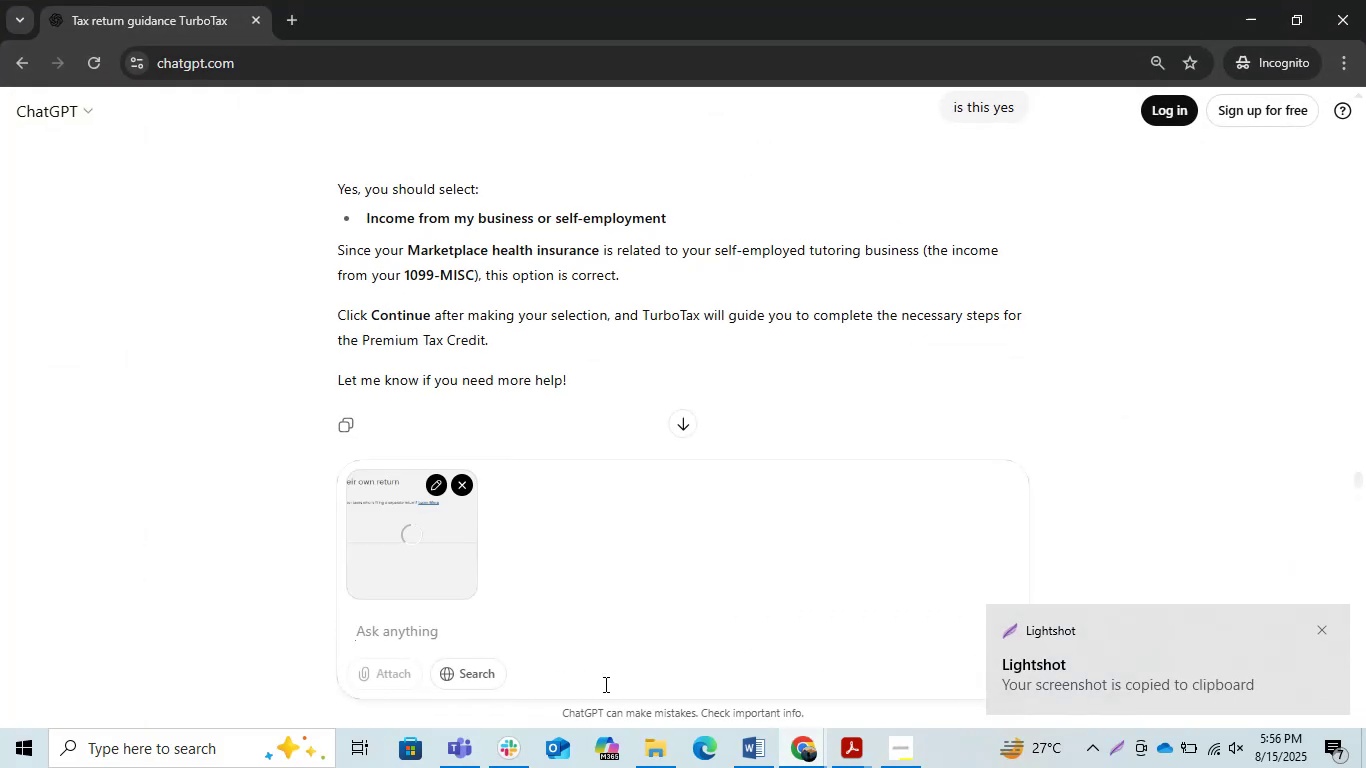 
key(Enter)
 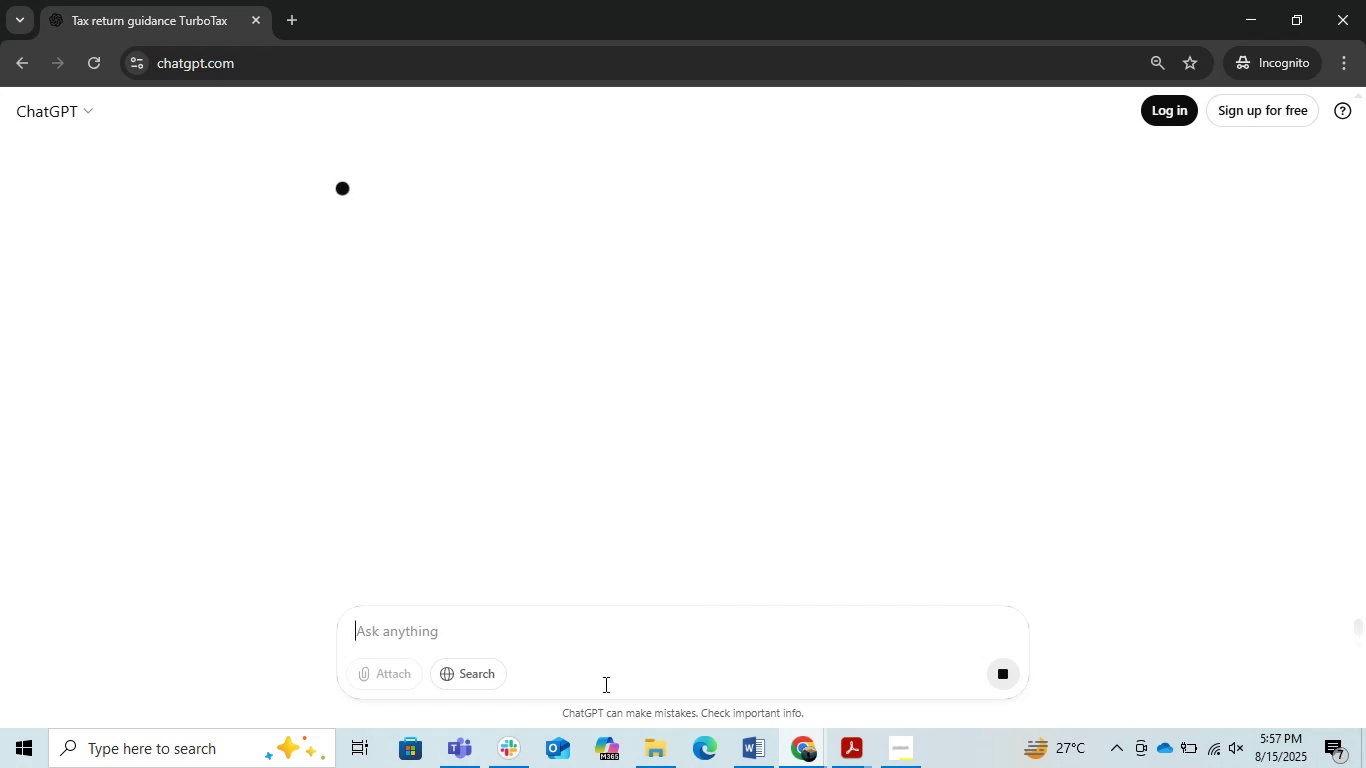 
wait(9.1)
 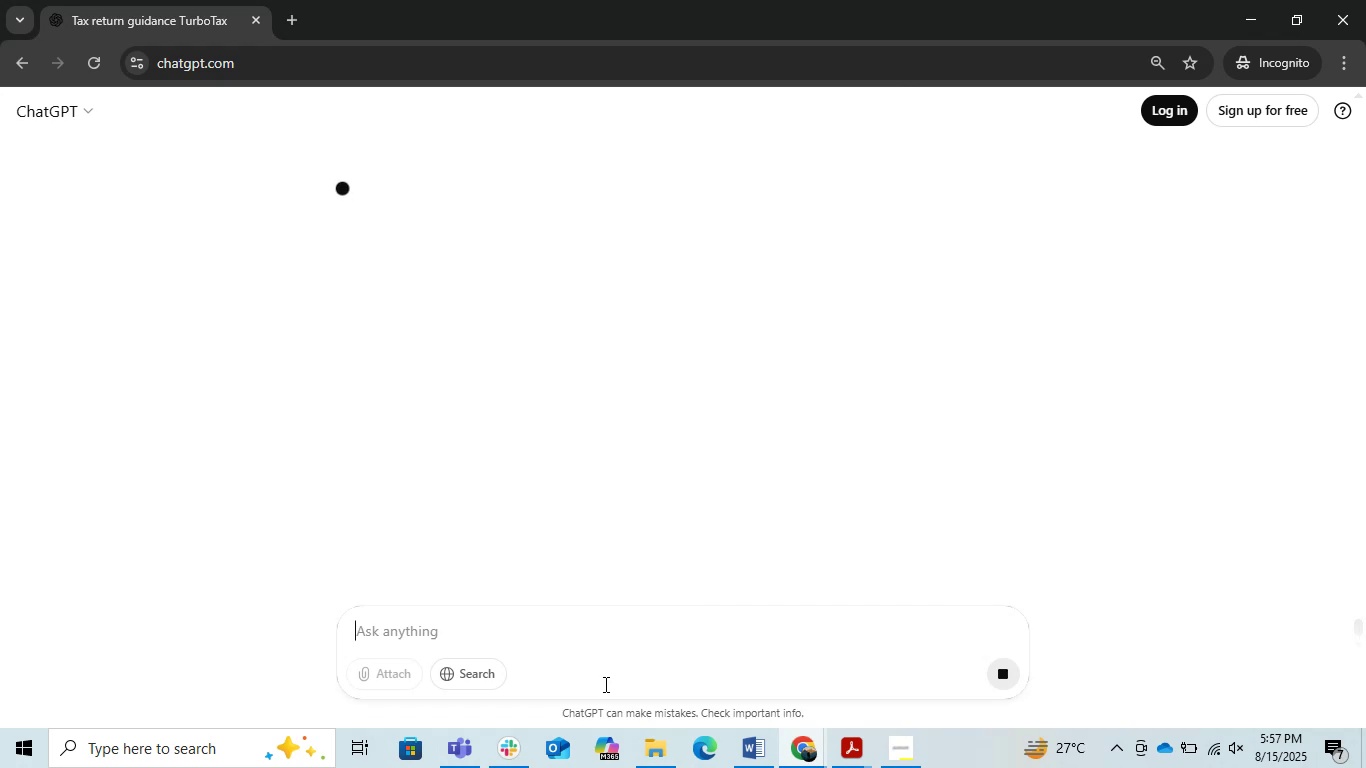 
left_click([1250, 11])
 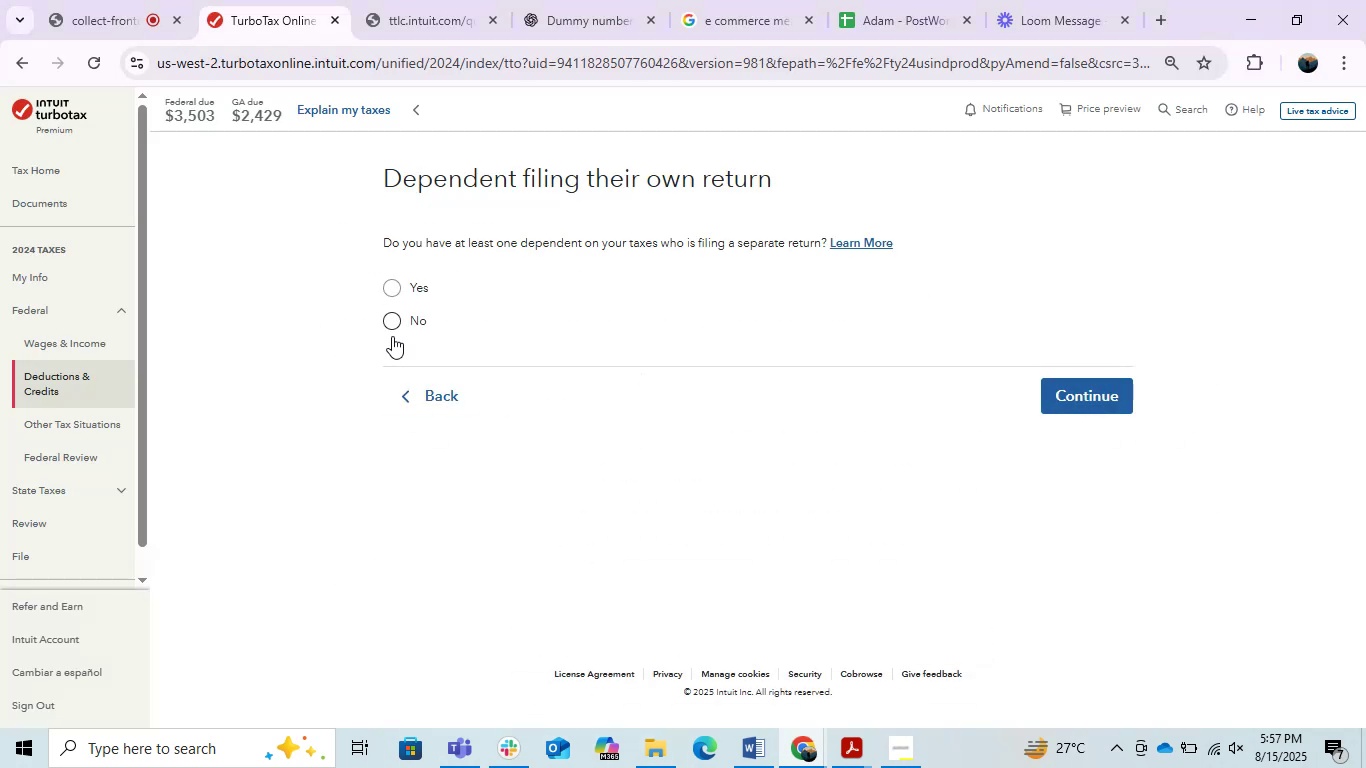 
left_click([388, 318])
 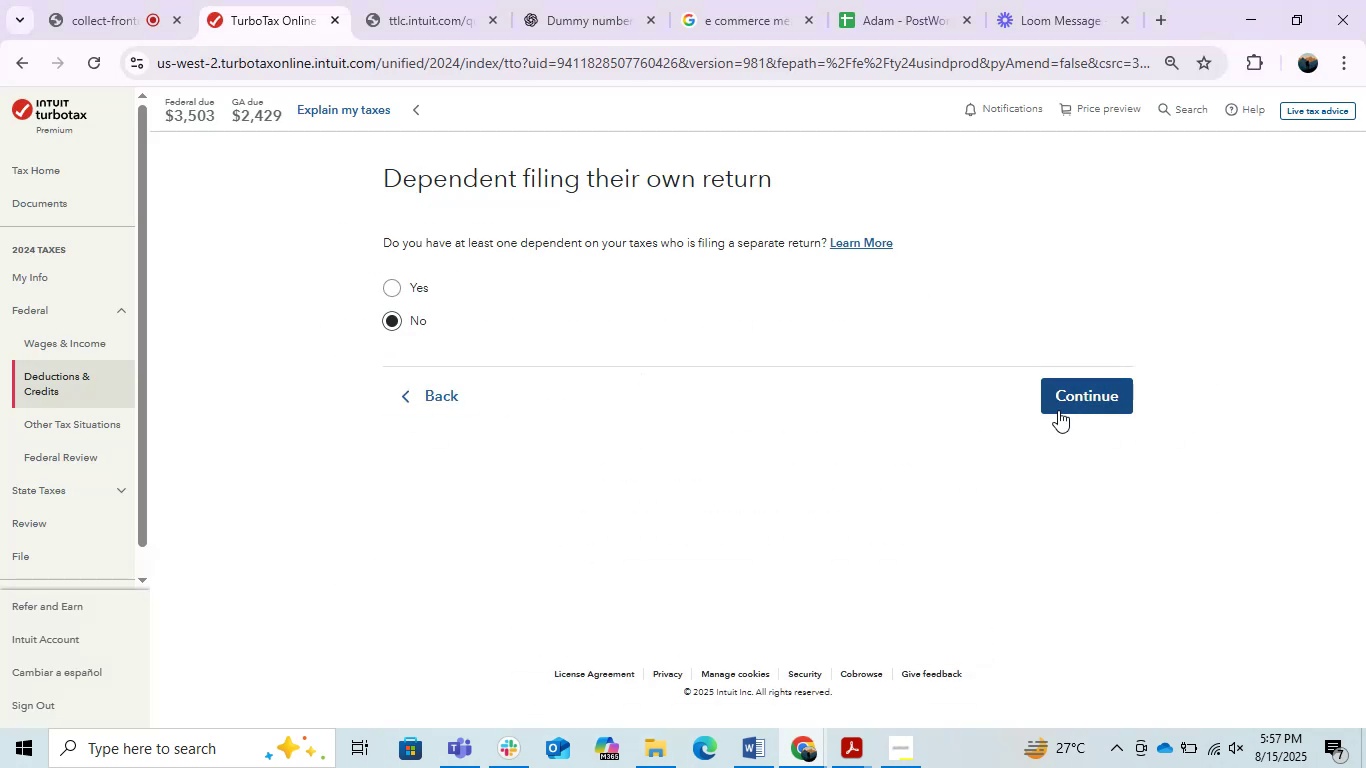 
left_click([1061, 392])
 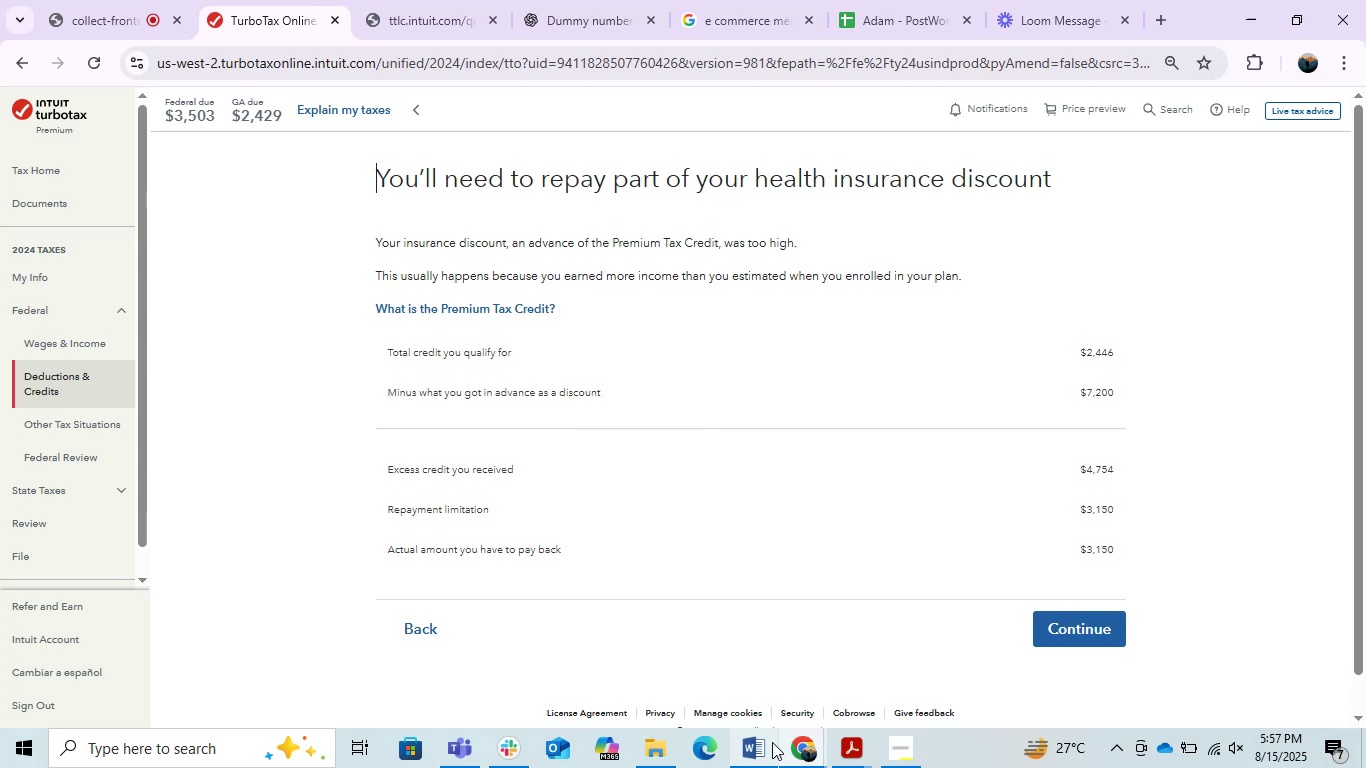 
left_click([766, 745])
 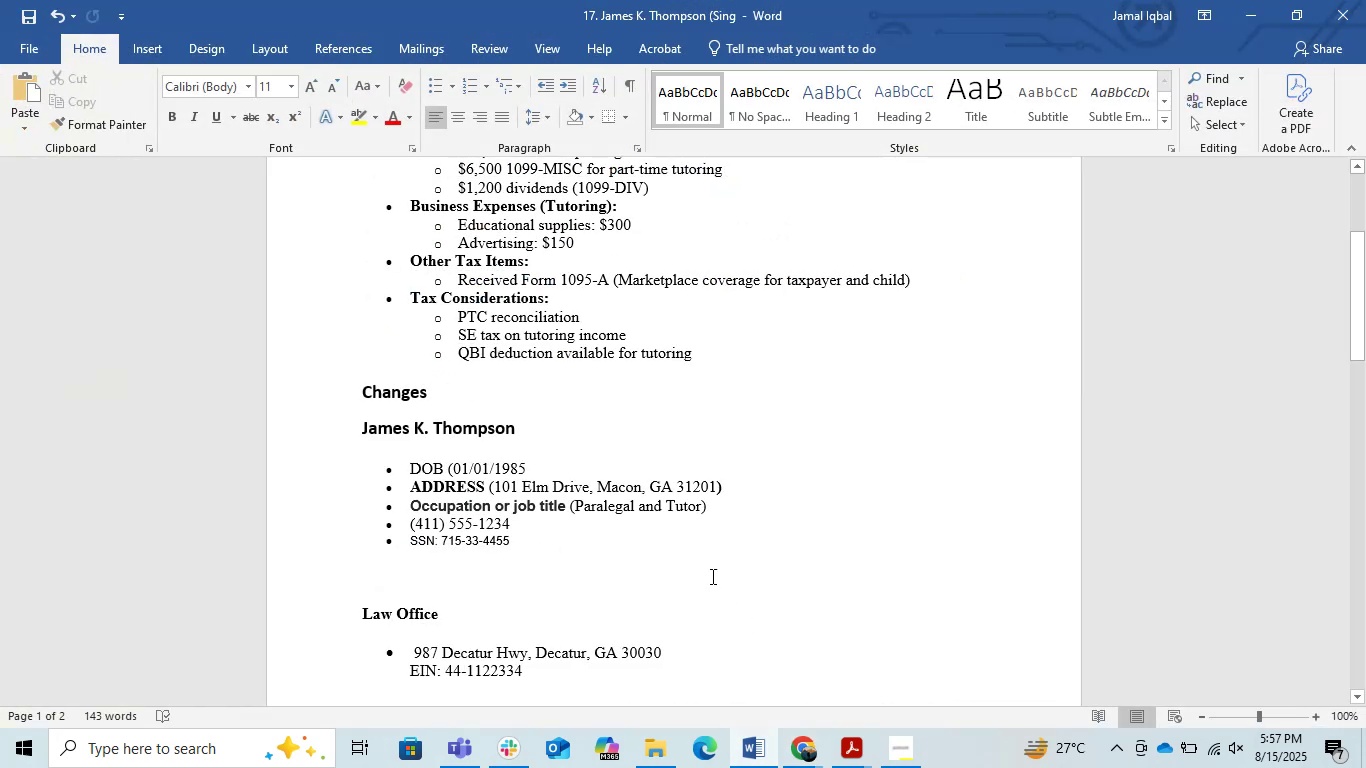 
scroll: coordinate [690, 545], scroll_direction: up, amount: 2.0
 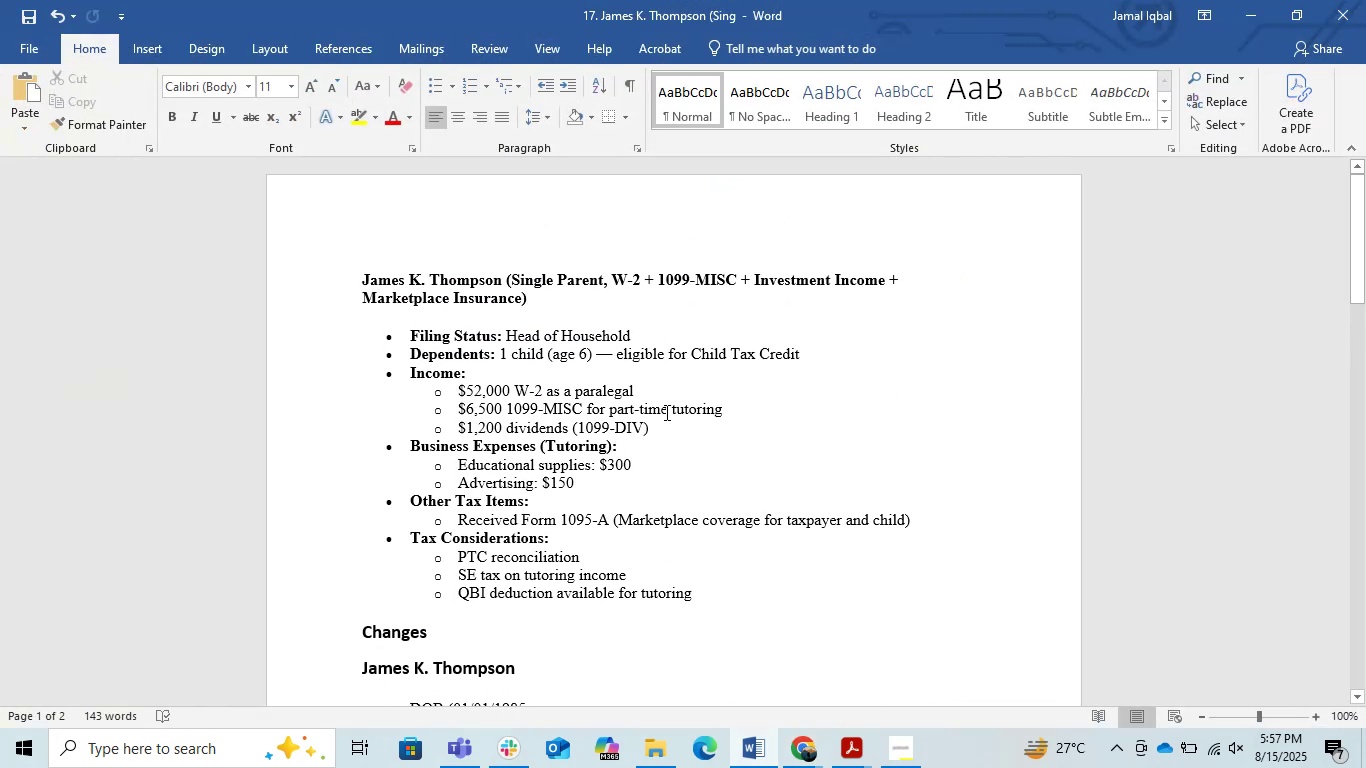 
left_click([586, 353])
 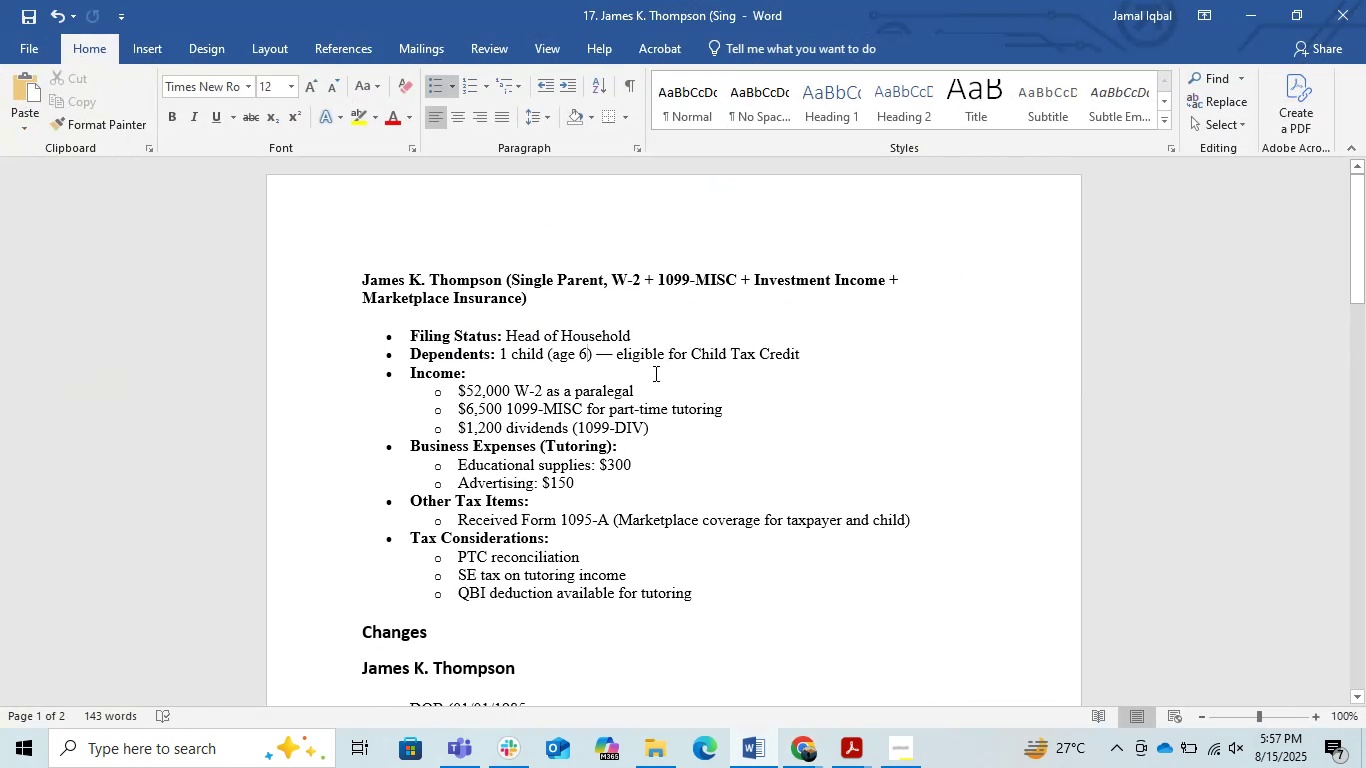 
key(Backspace)
 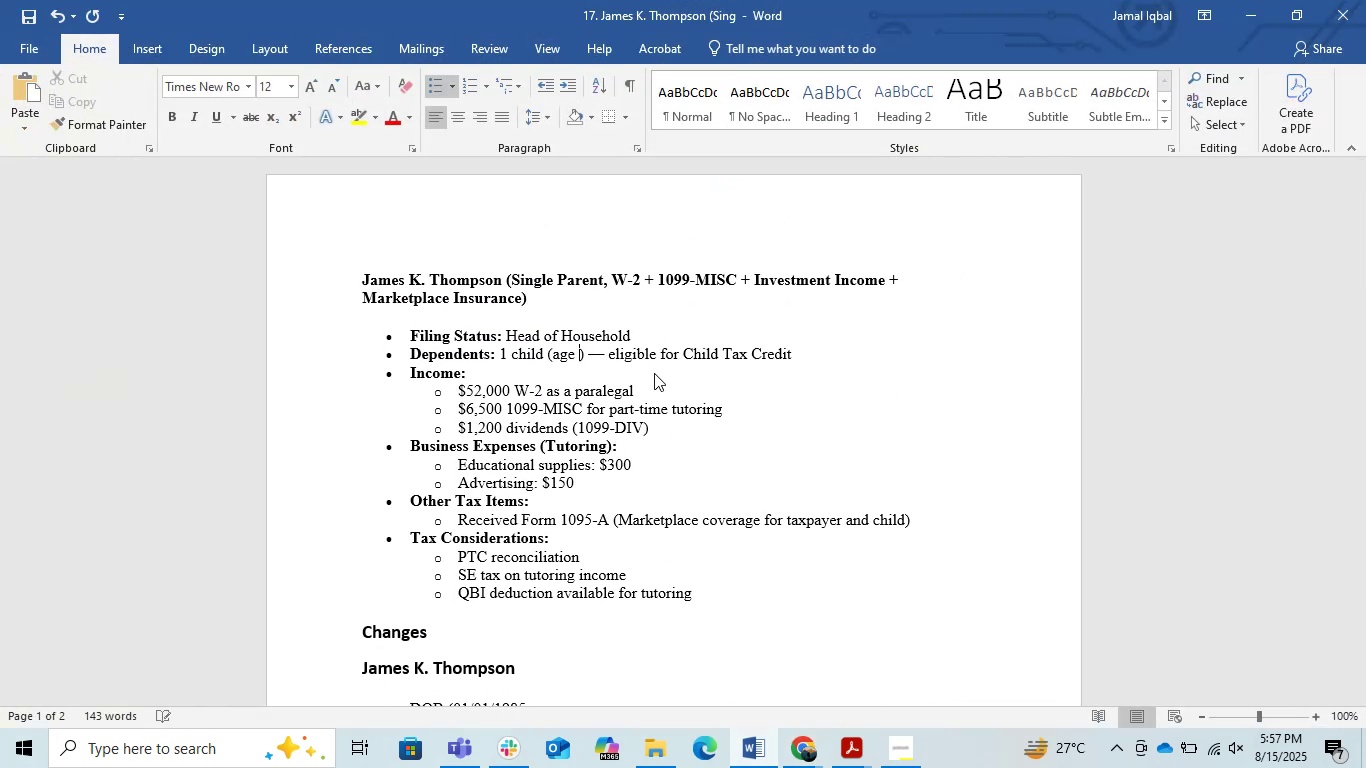 
key(Numpad1)
 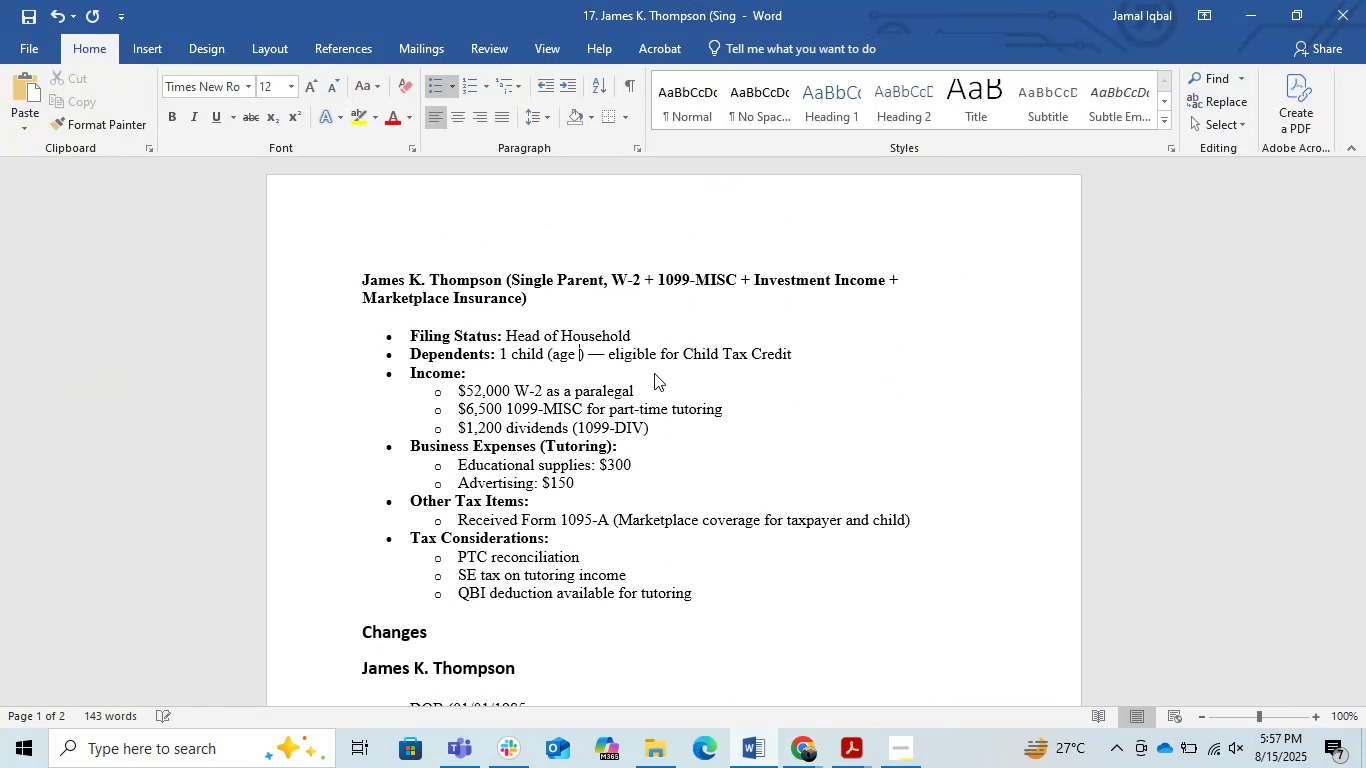 
key(Numpad2)
 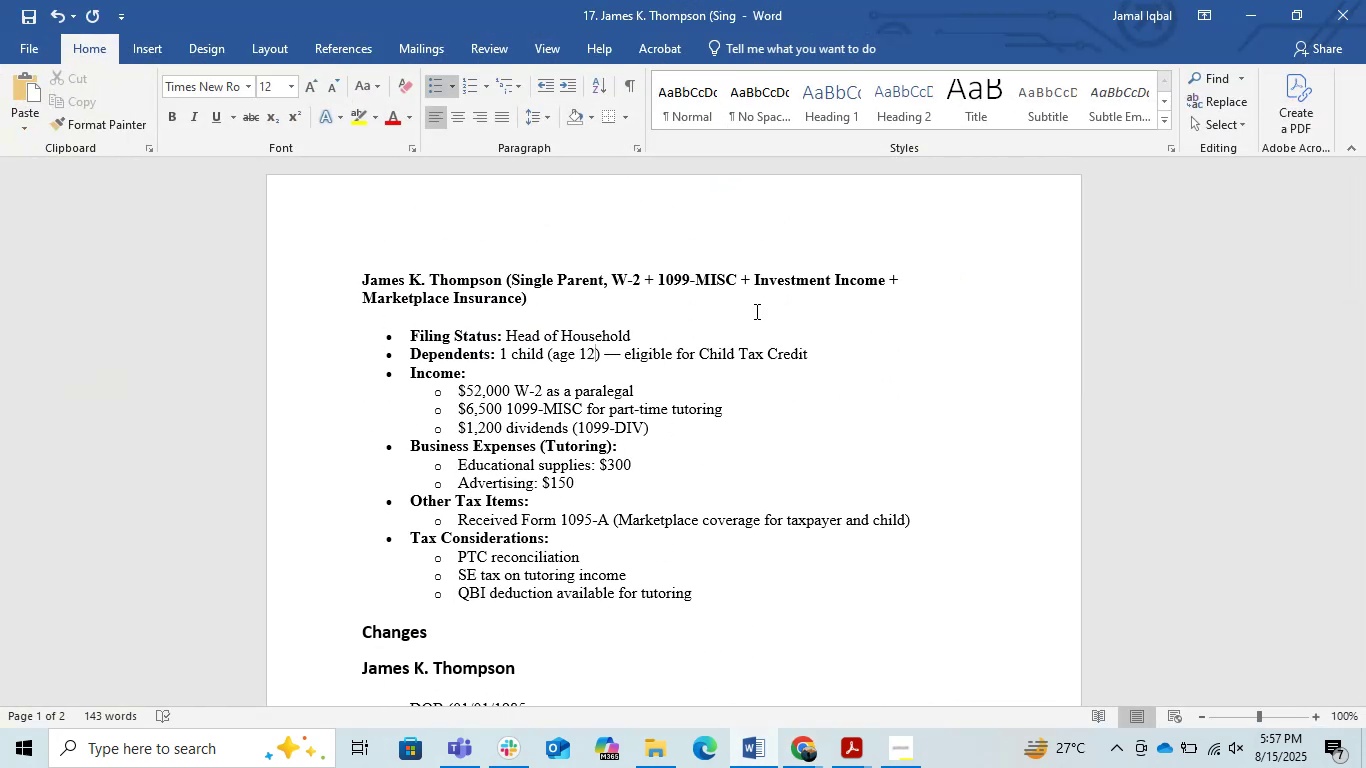 
left_click([874, 613])
 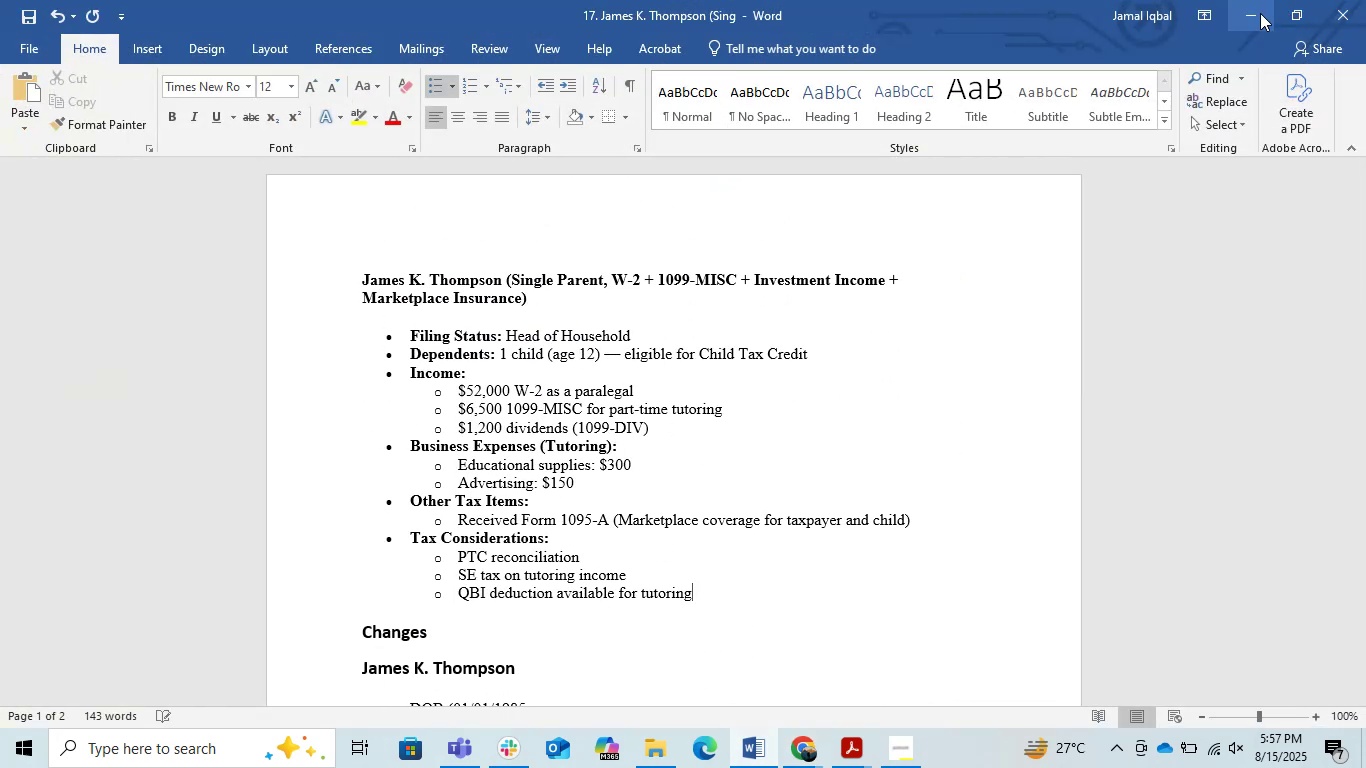 
left_click([1254, 16])
 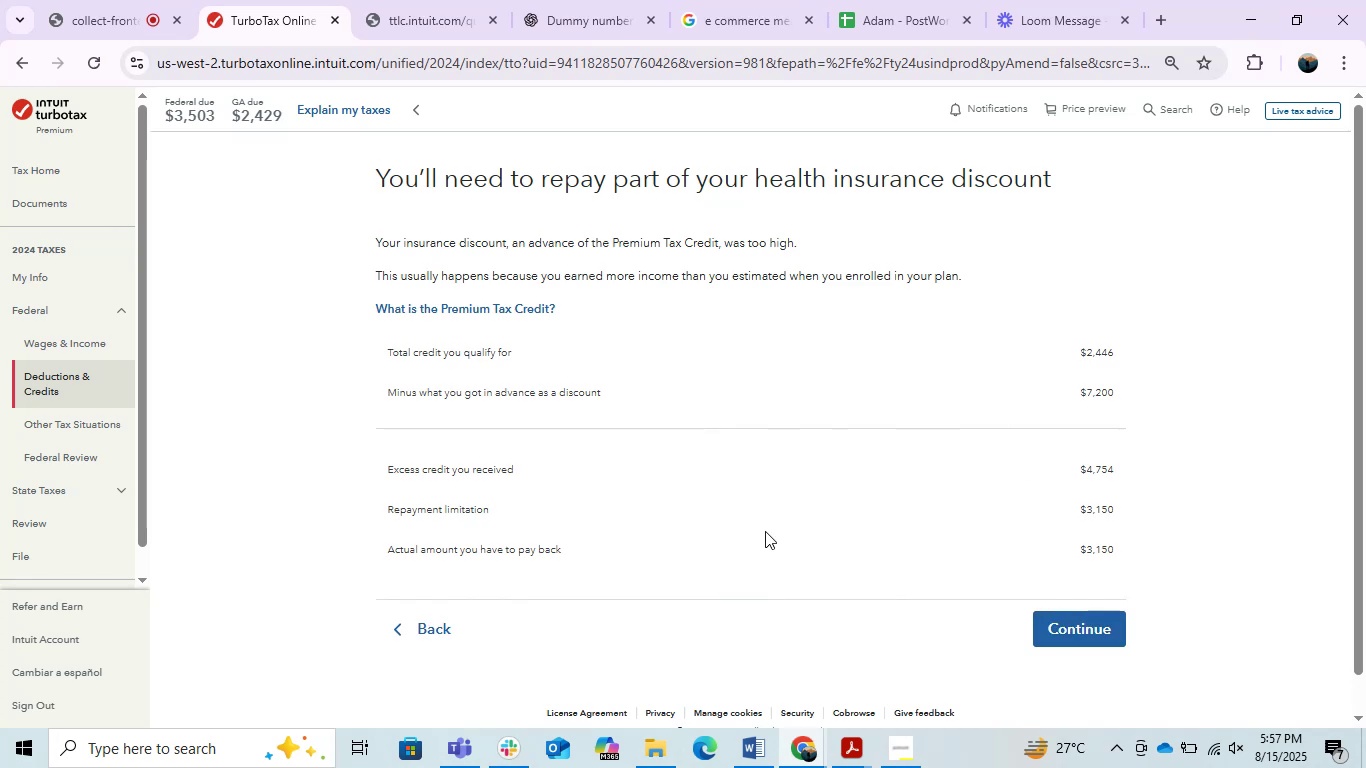 
scroll: coordinate [765, 531], scroll_direction: down, amount: 1.0
 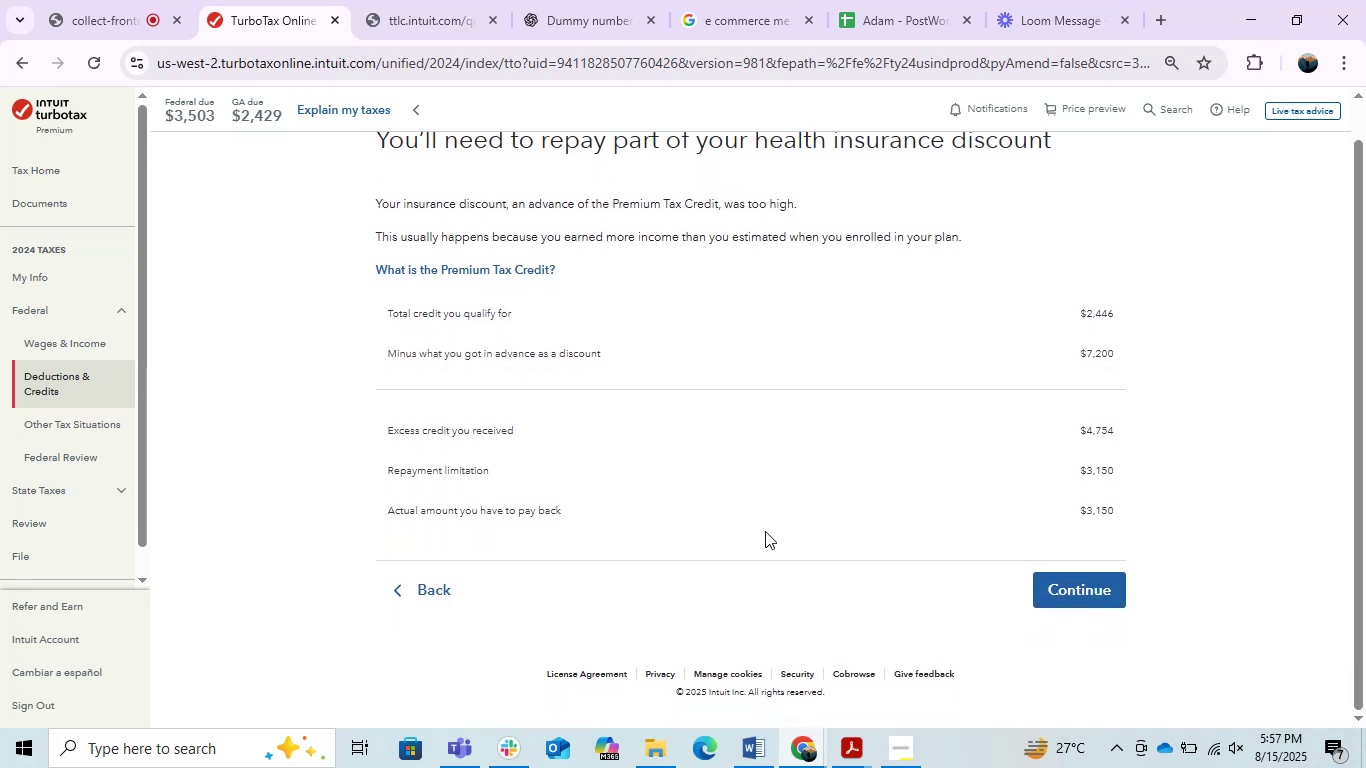 
wait(9.84)
 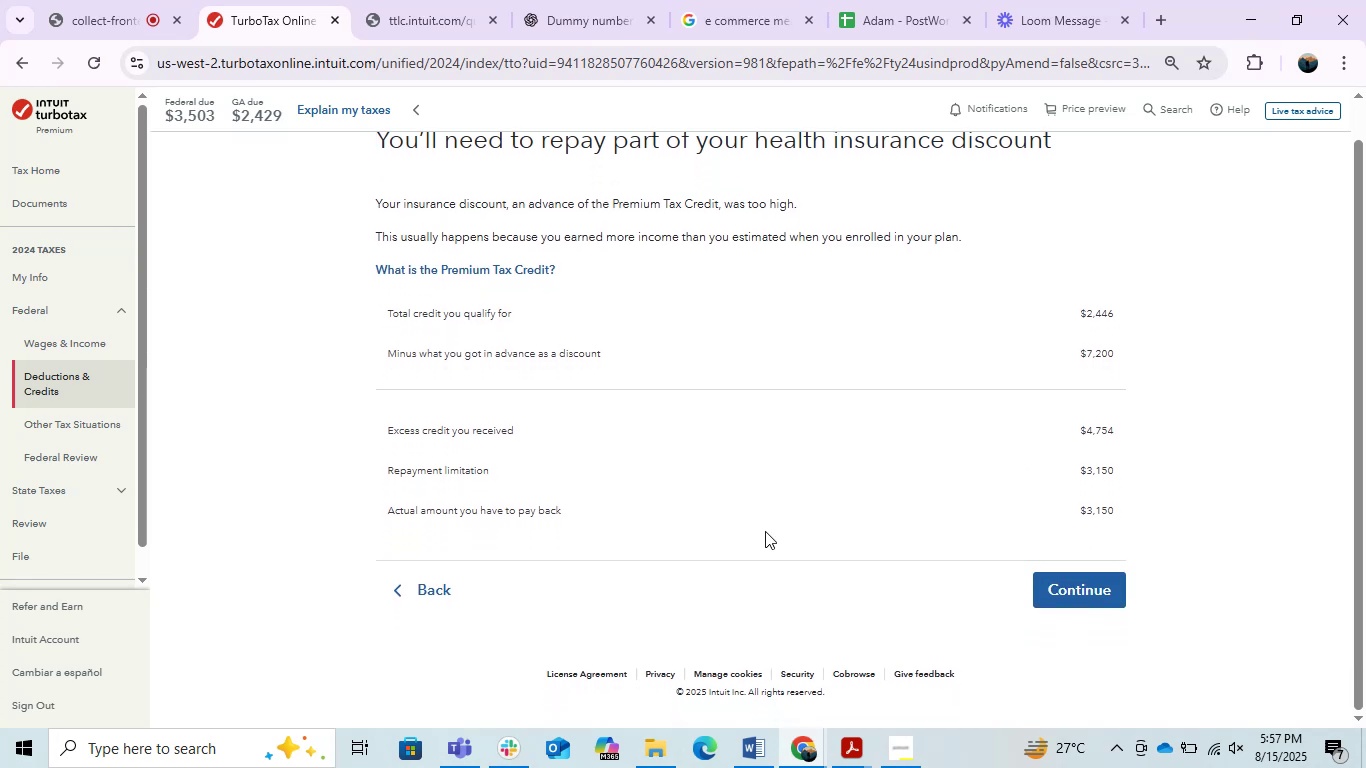 
left_click([1061, 580])
 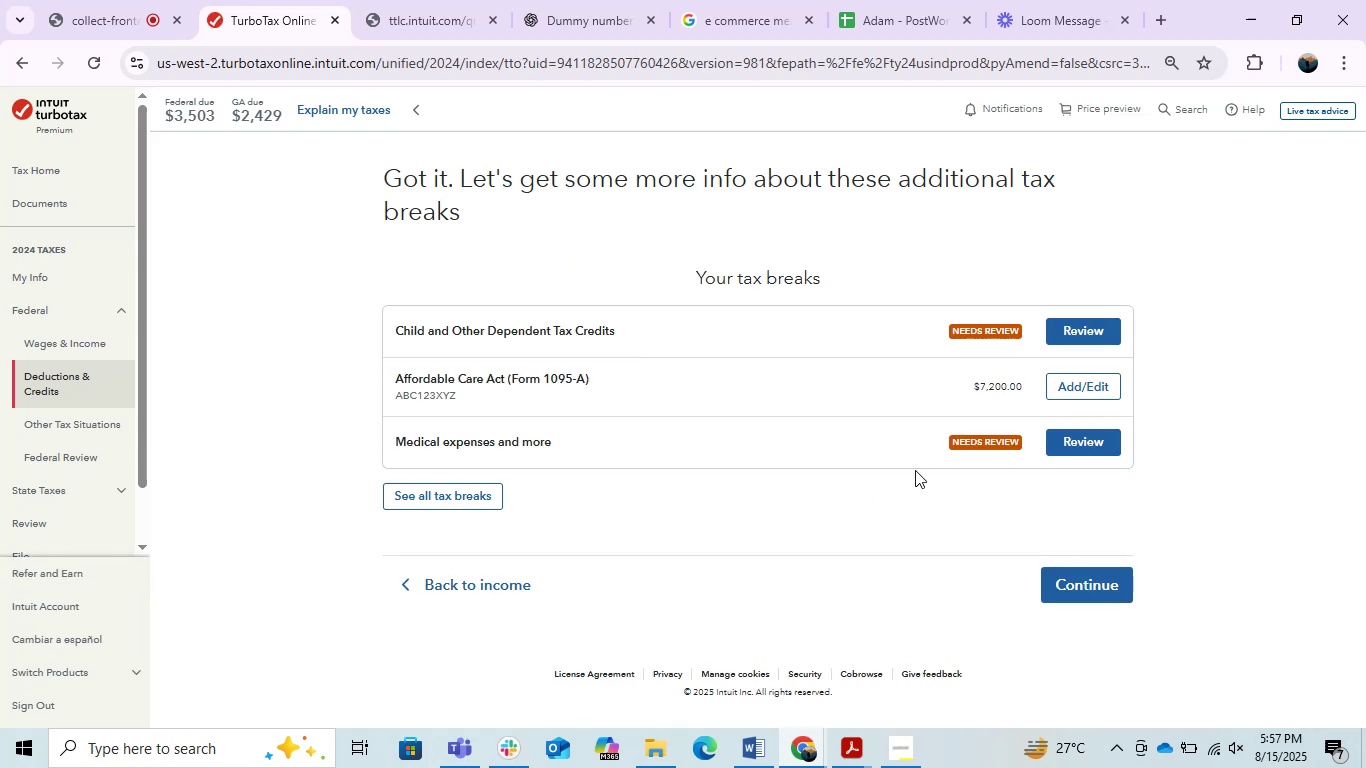 
wait(6.67)
 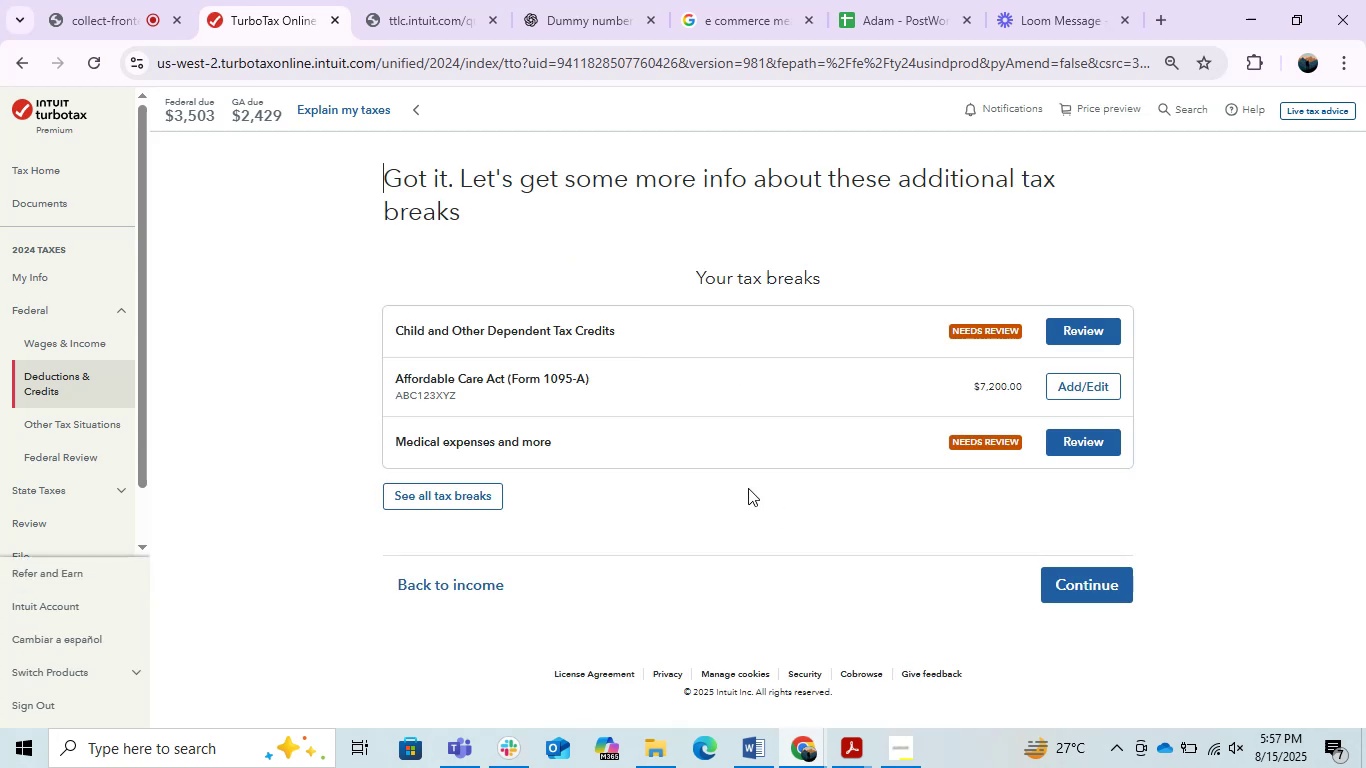 
left_click([1077, 340])
 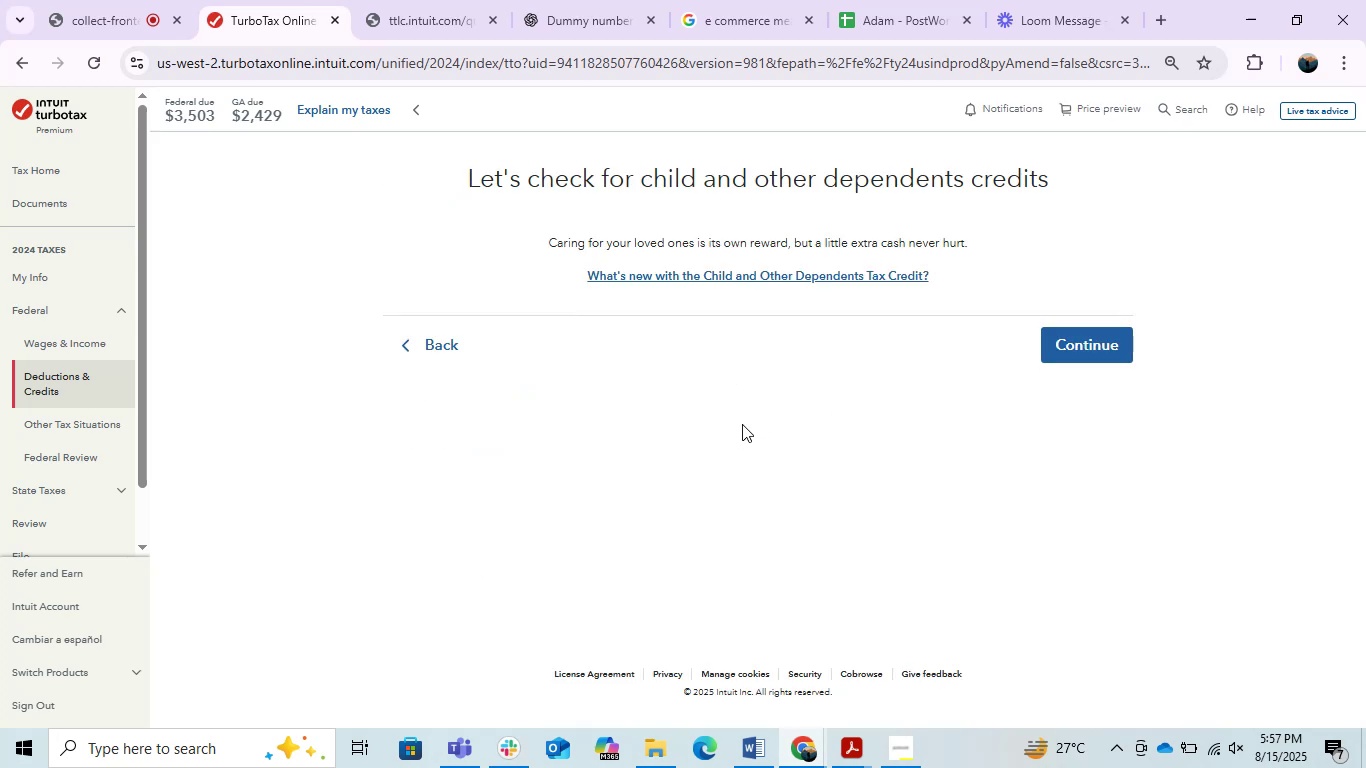 
left_click([1065, 341])
 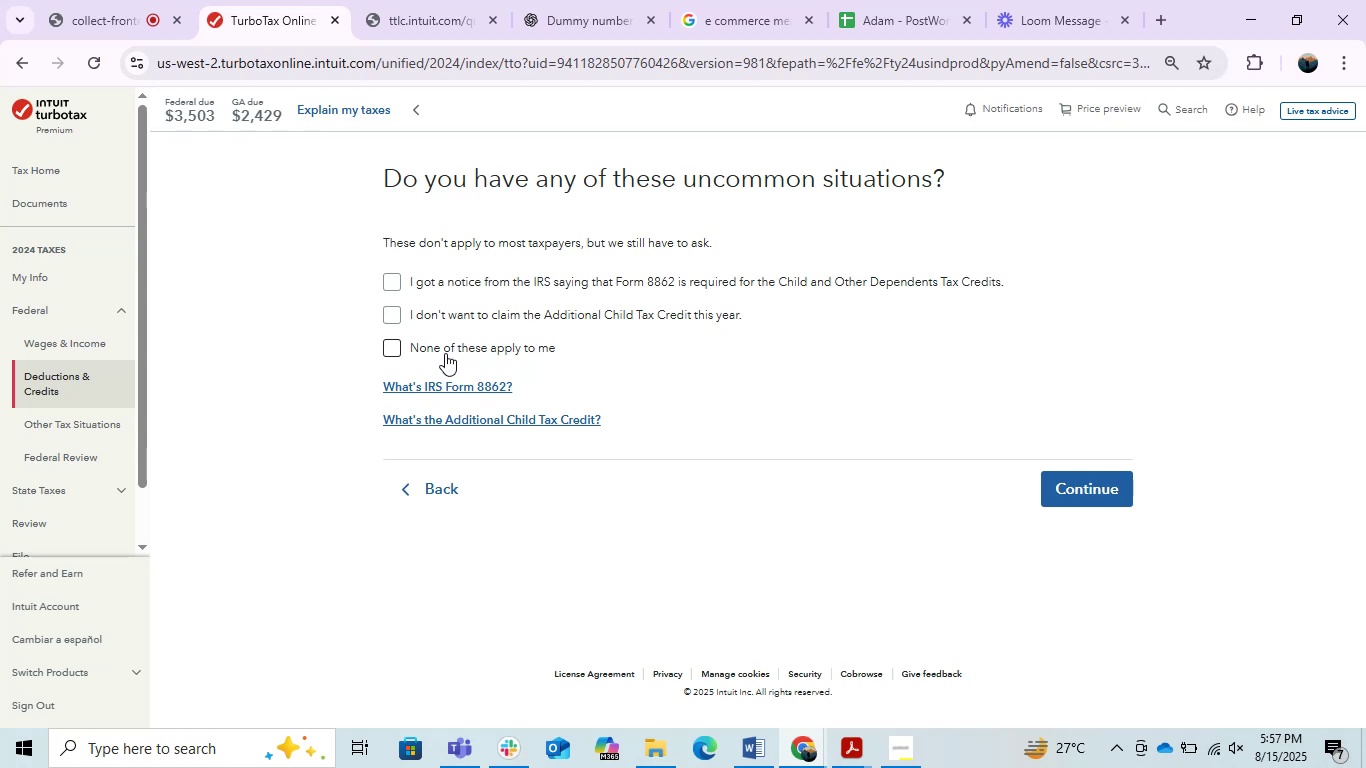 
wait(16.39)
 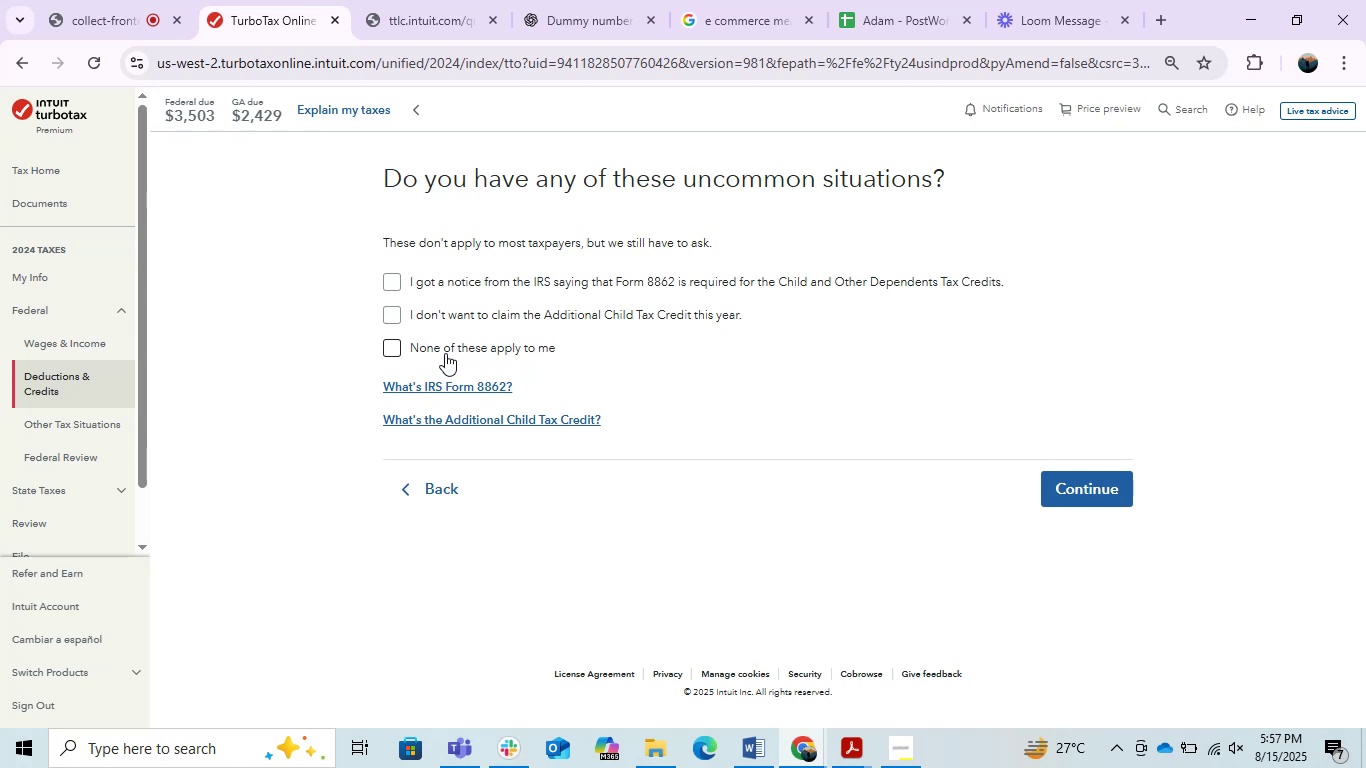 
key(PrintScreen)
 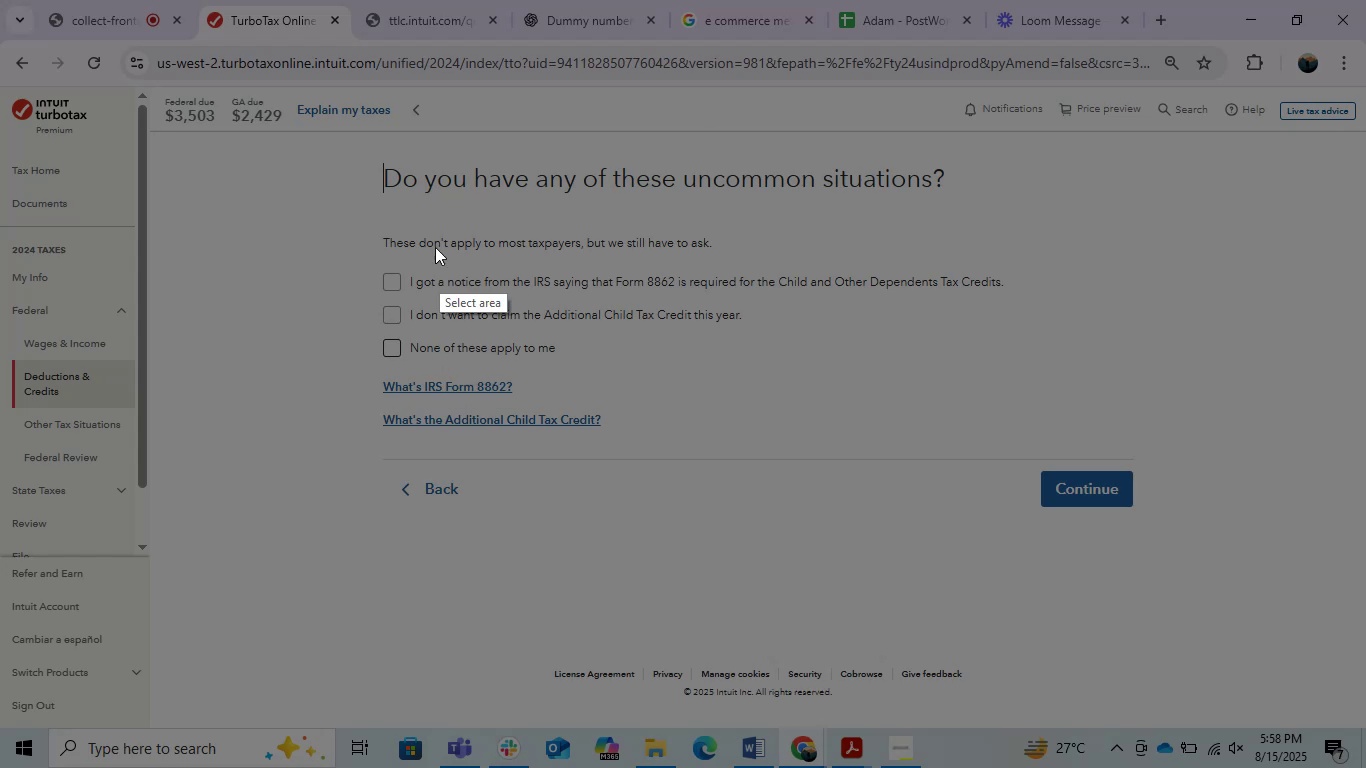 
left_click_drag(start_coordinate=[363, 152], to_coordinate=[1193, 511])
 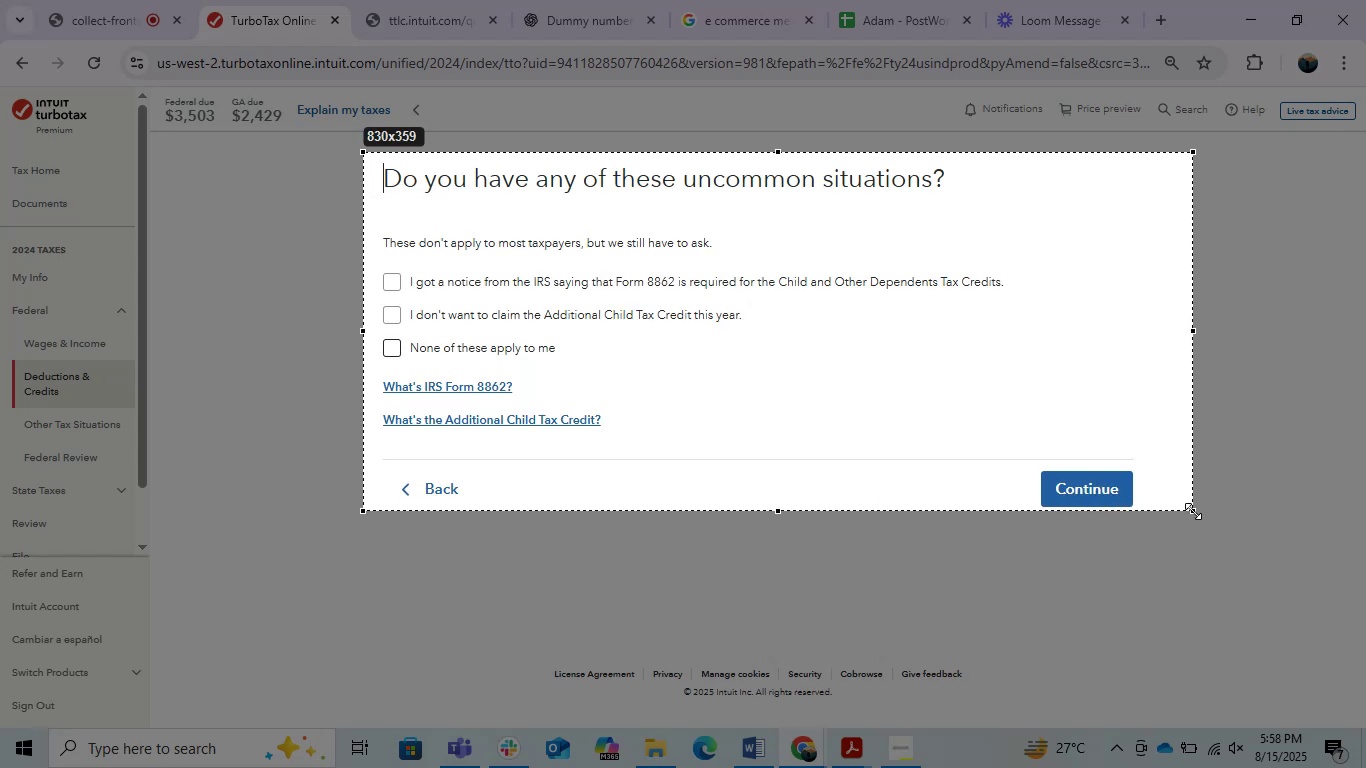 
key(Control+C)
 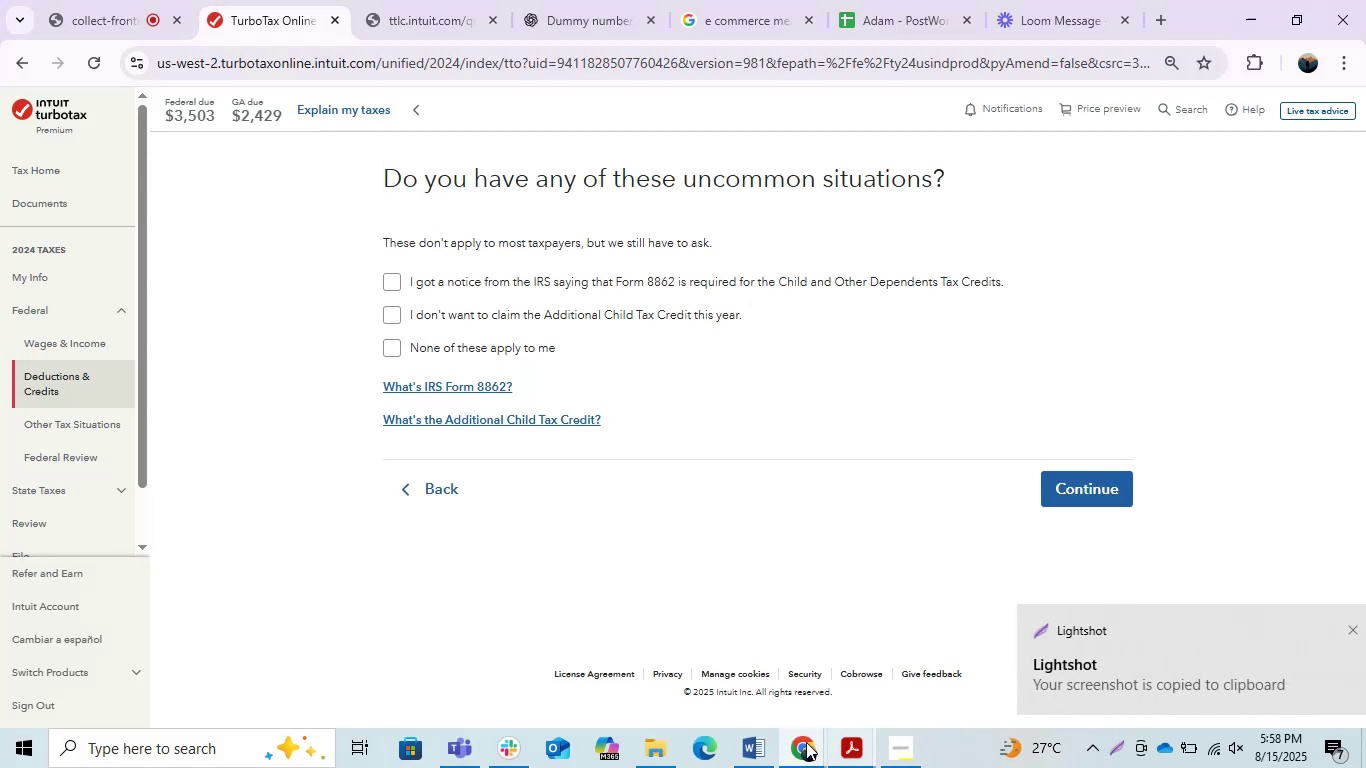 
left_click([801, 745])
 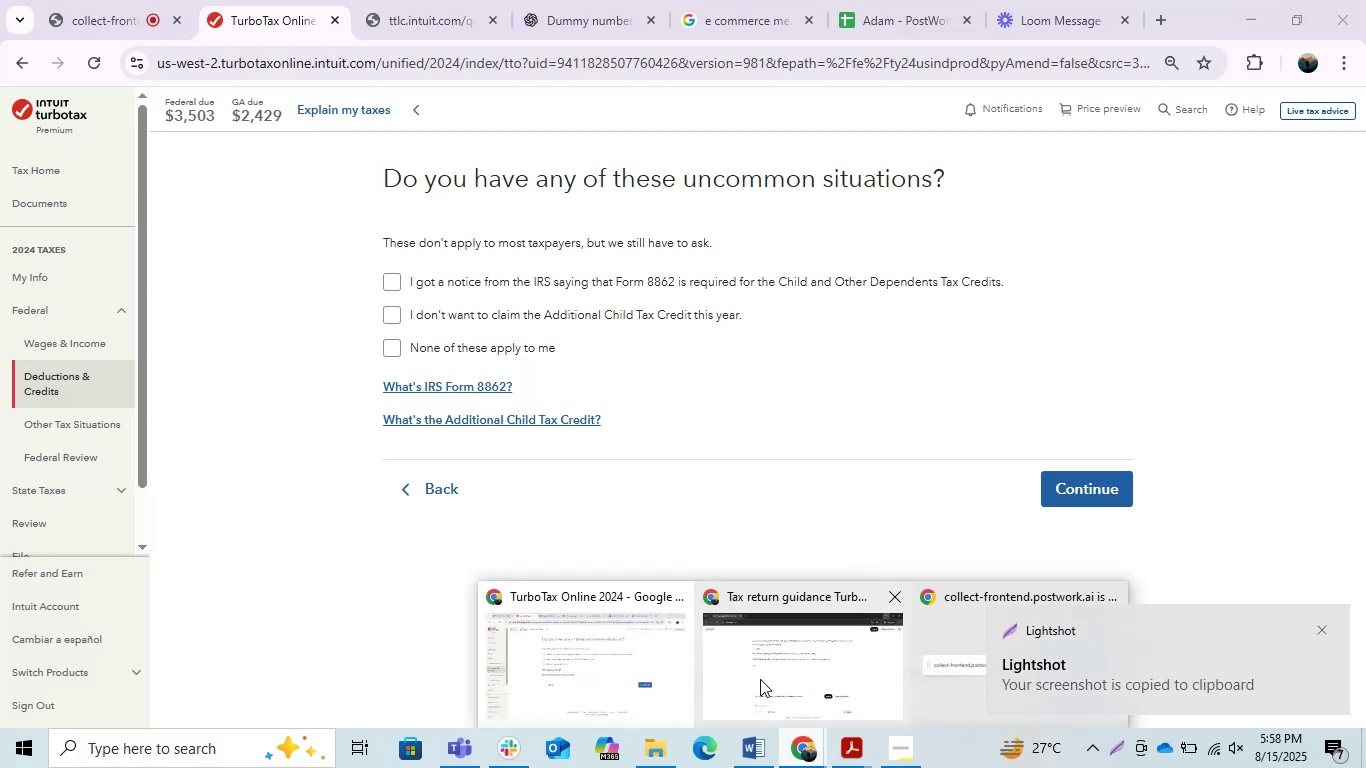 
double_click([760, 679])
 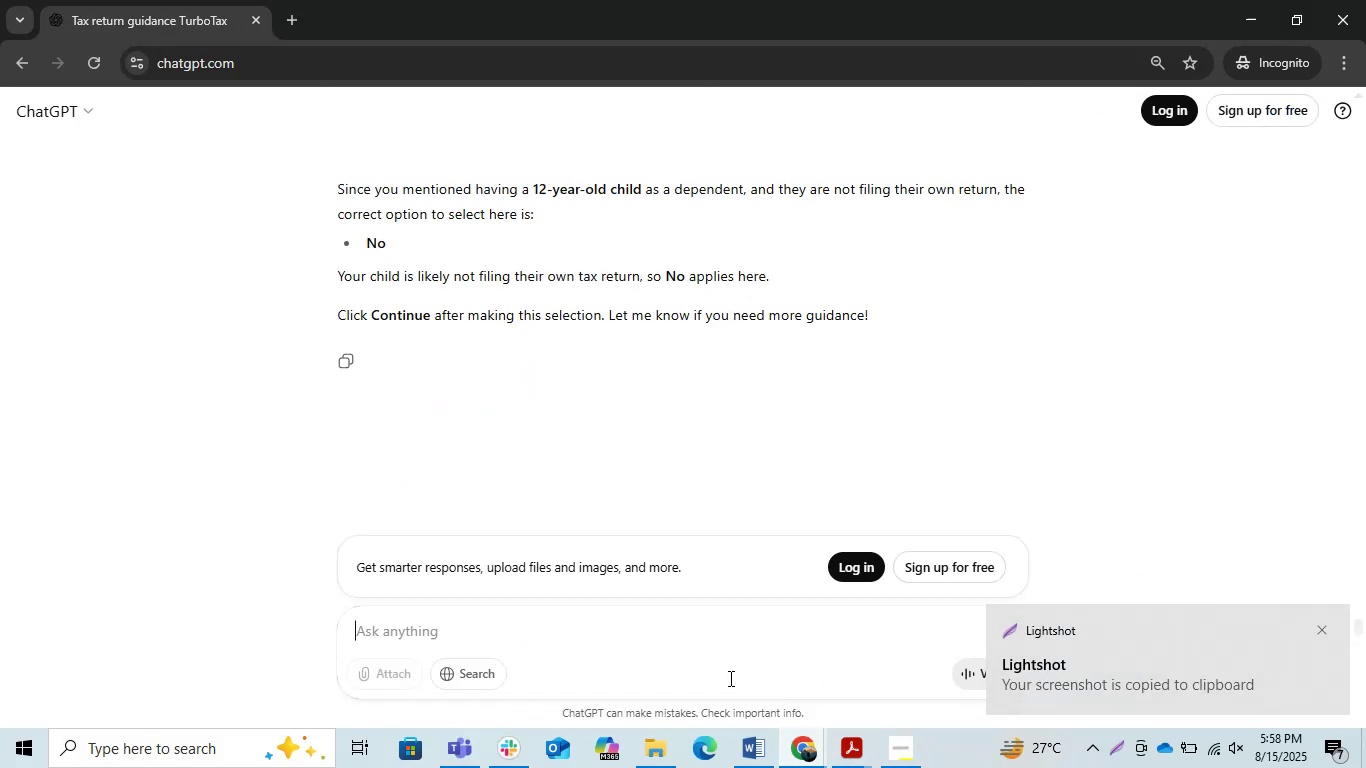 
key(Control+ControlLeft)
 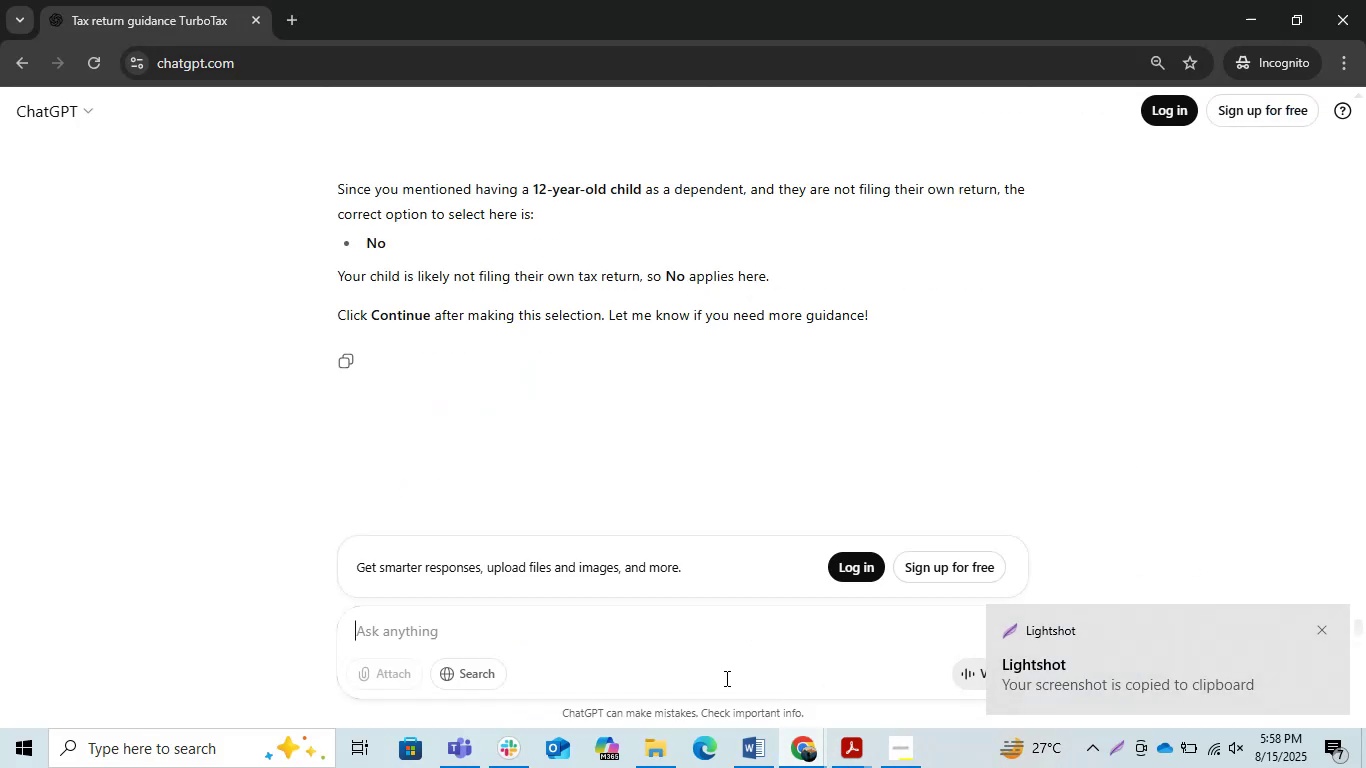 
key(Control+V)
 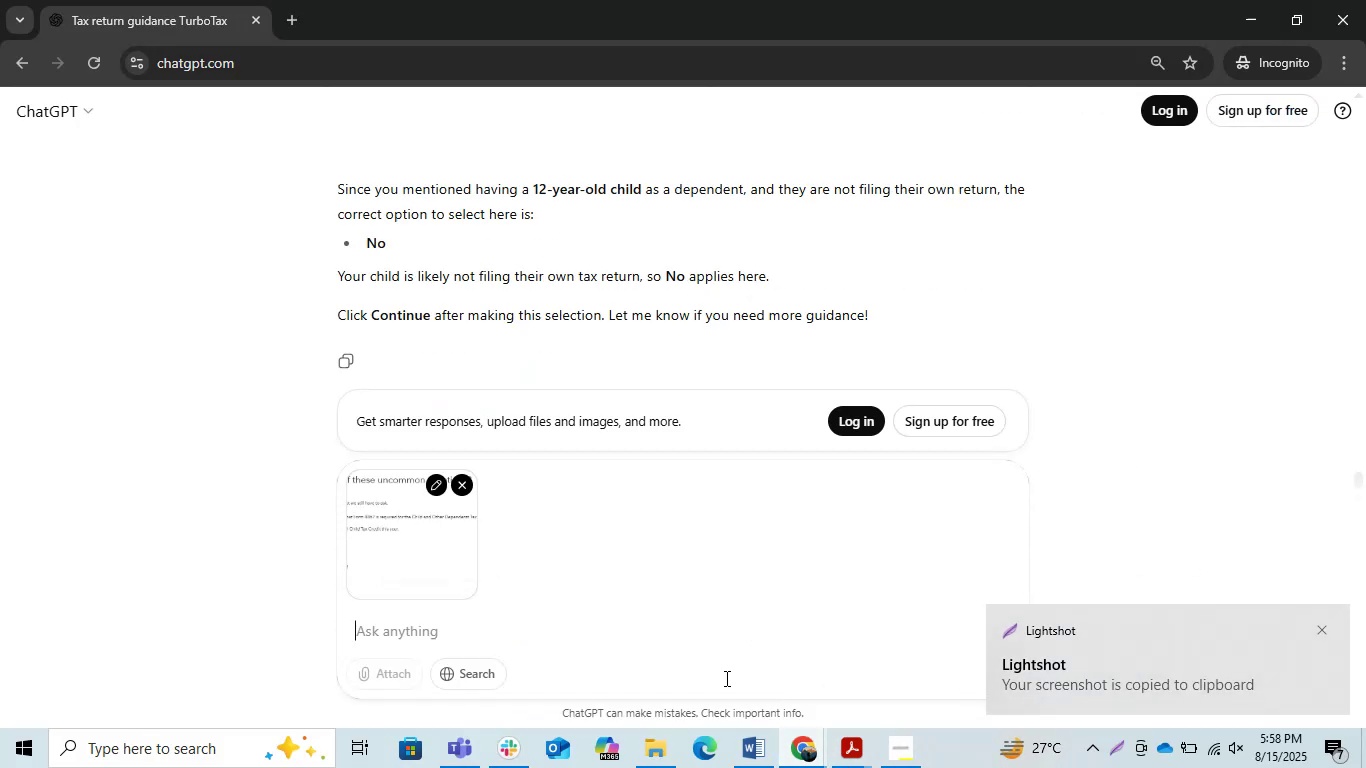 
key(Enter)
 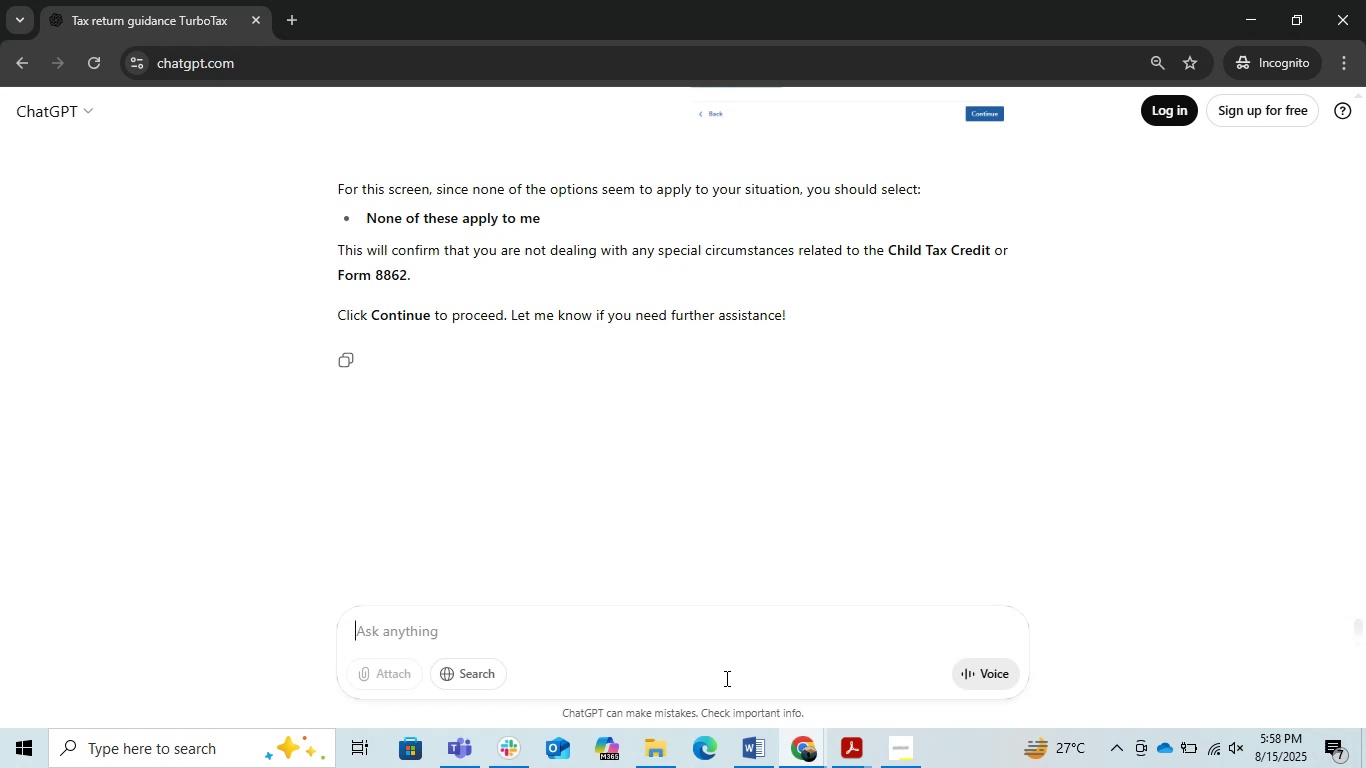 
wait(22.57)
 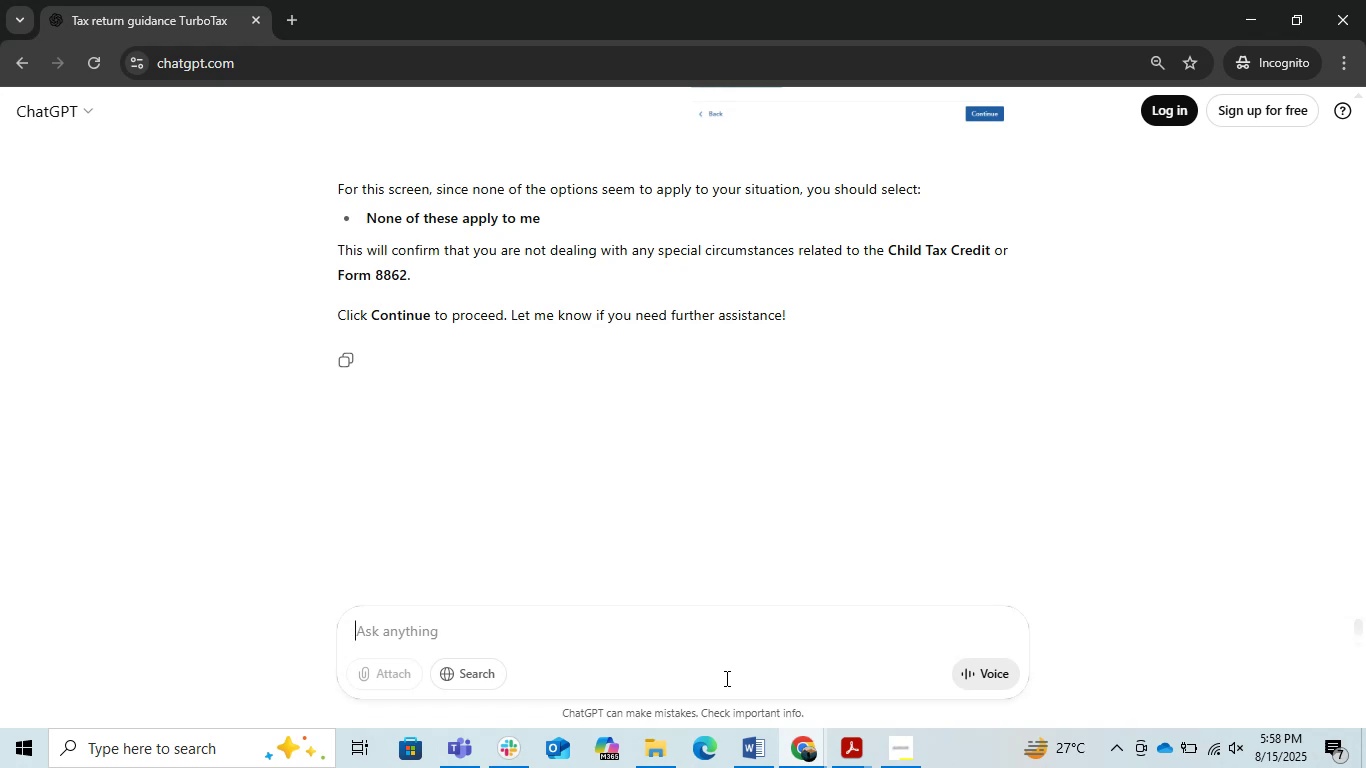 
left_click([1246, 10])
 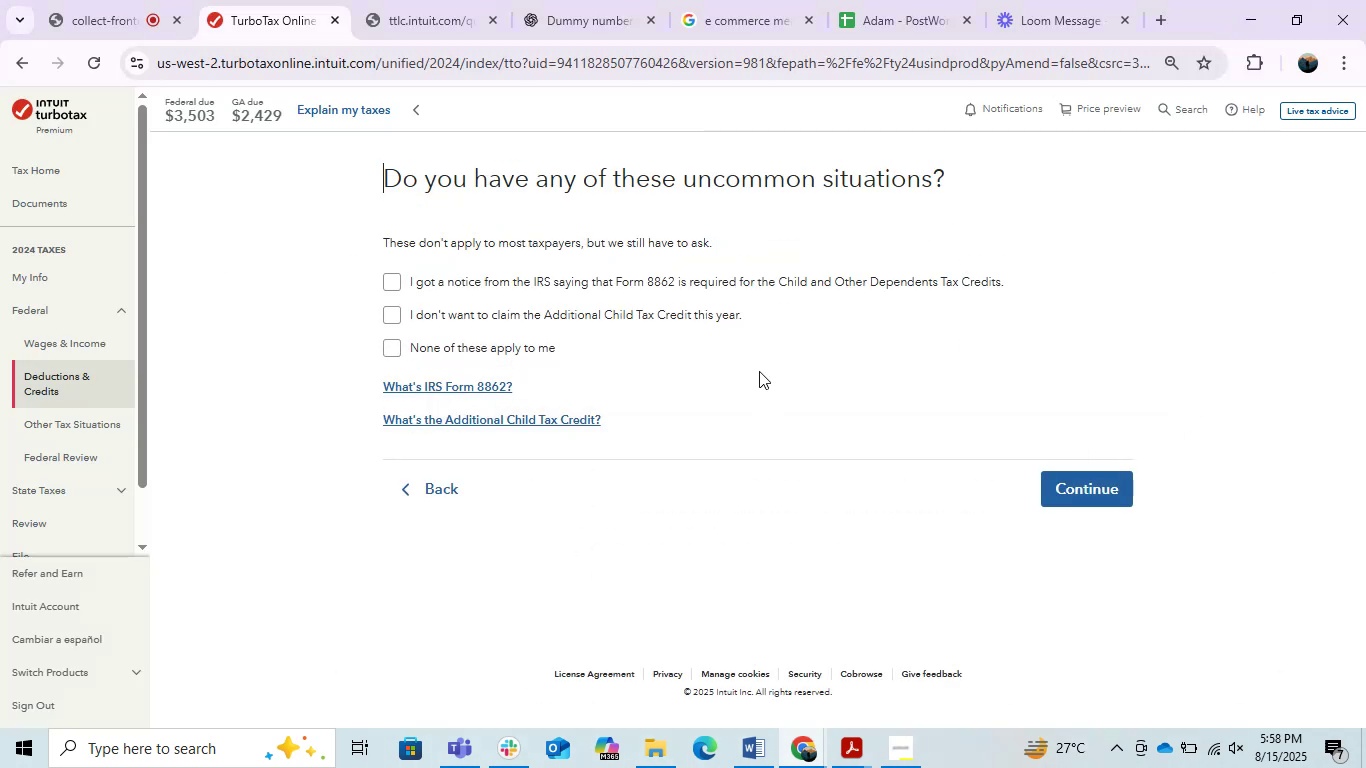 
left_click([384, 355])
 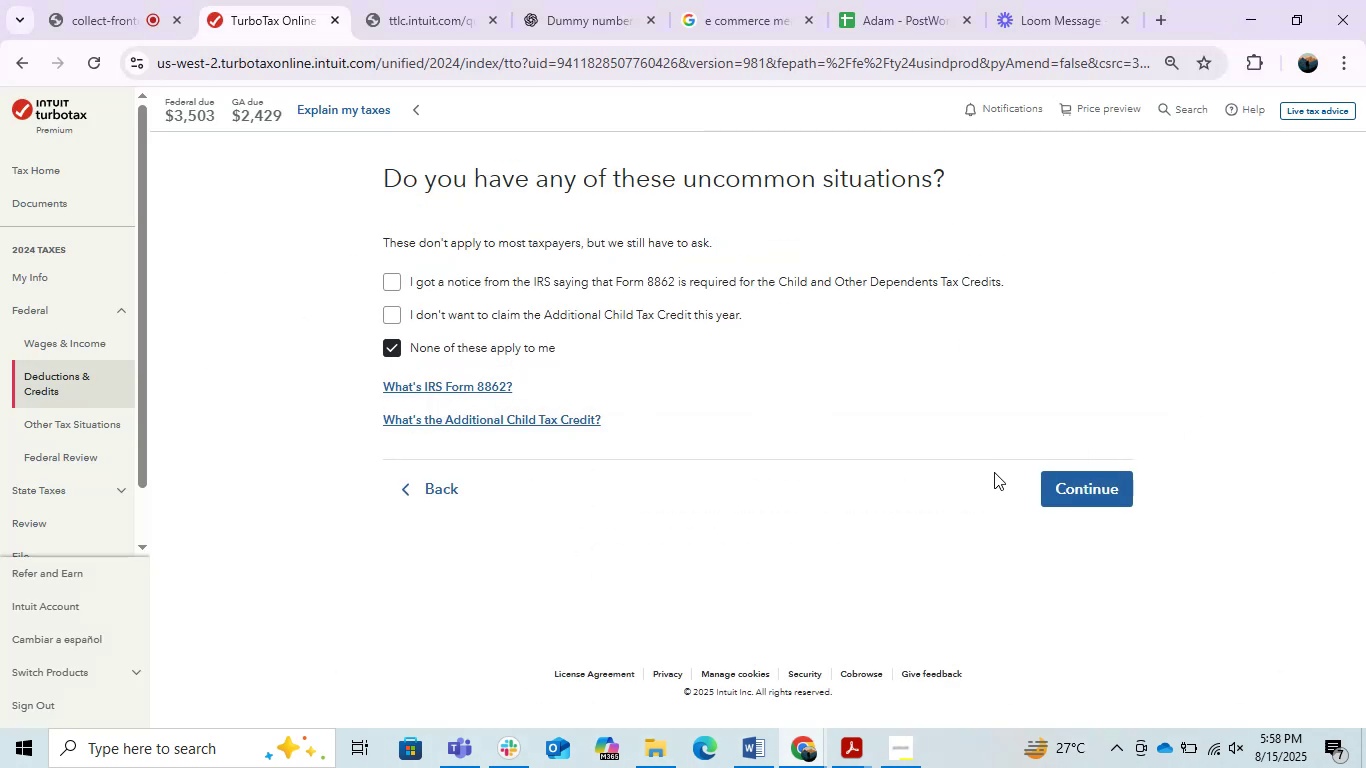 
left_click([1058, 496])
 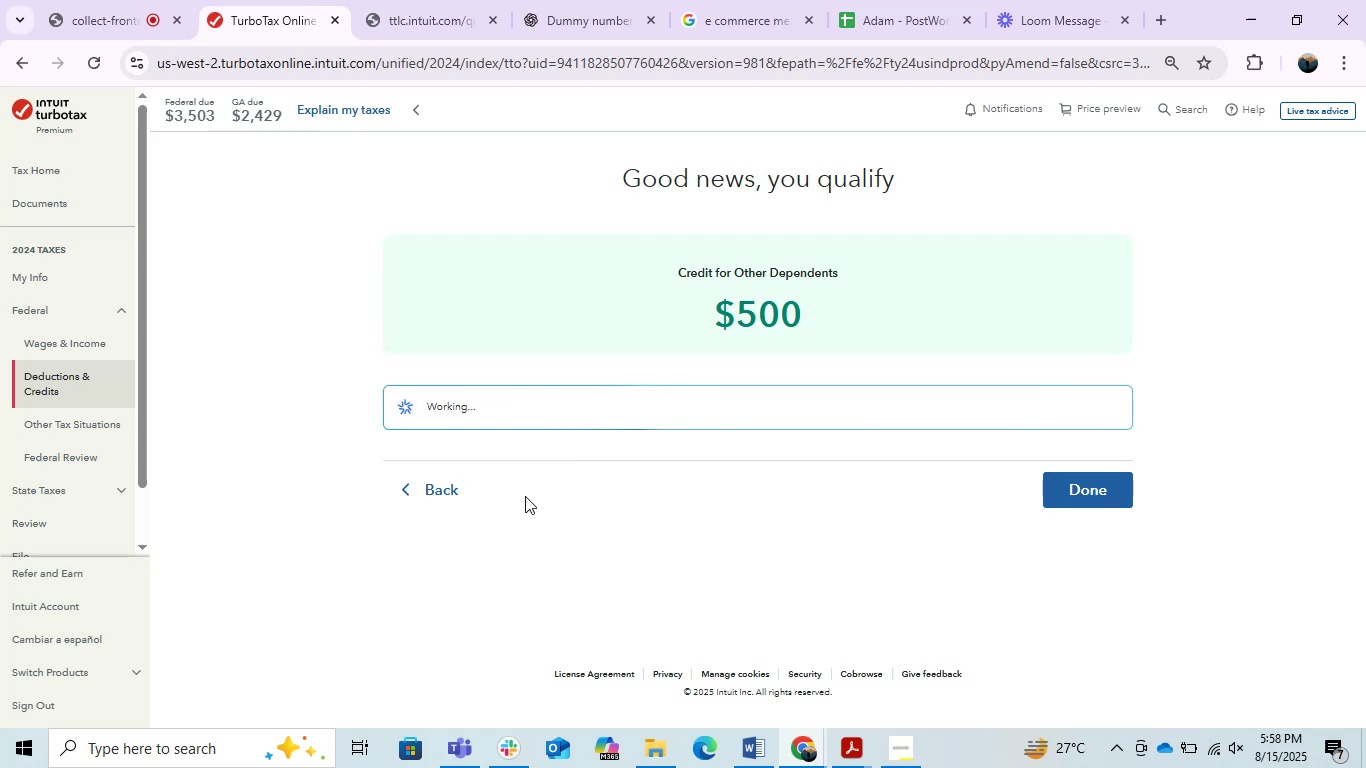 
wait(13.18)
 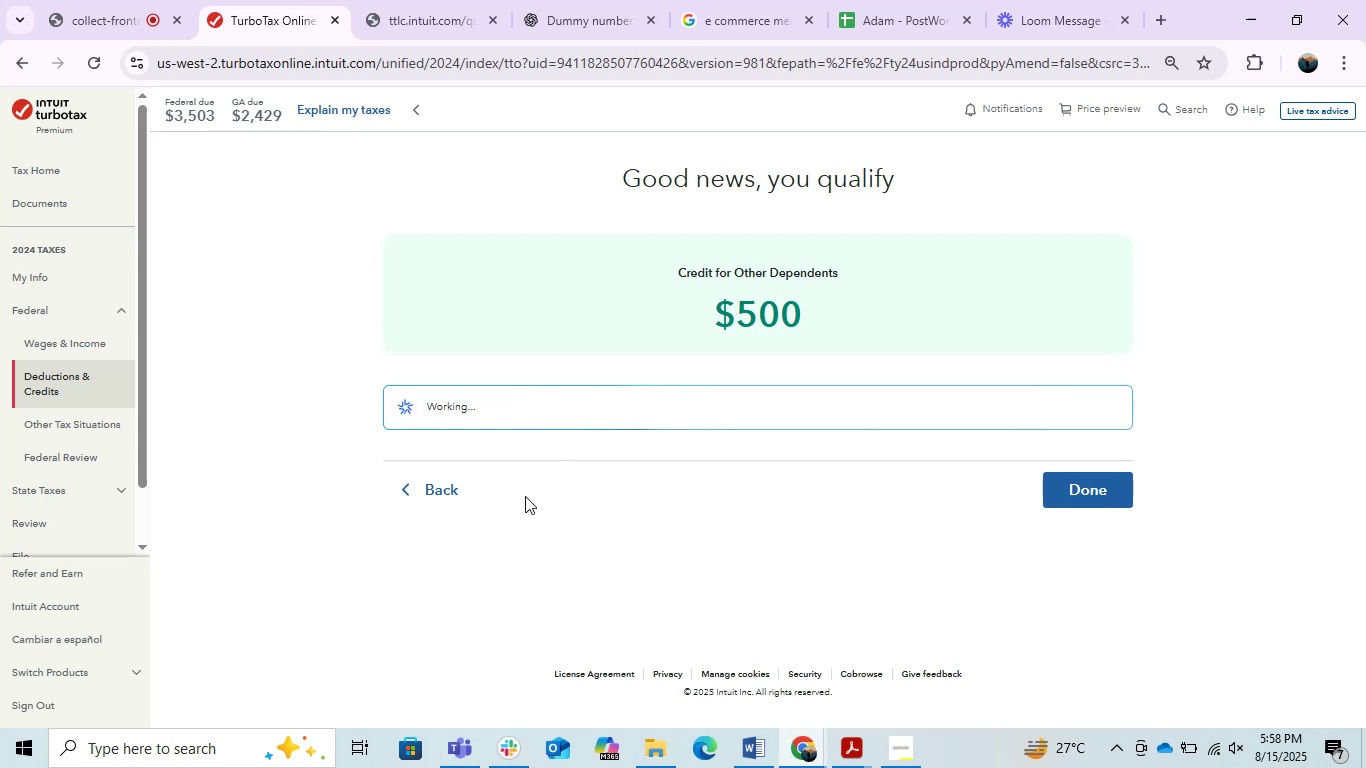 
mouse_move([532, 460])
 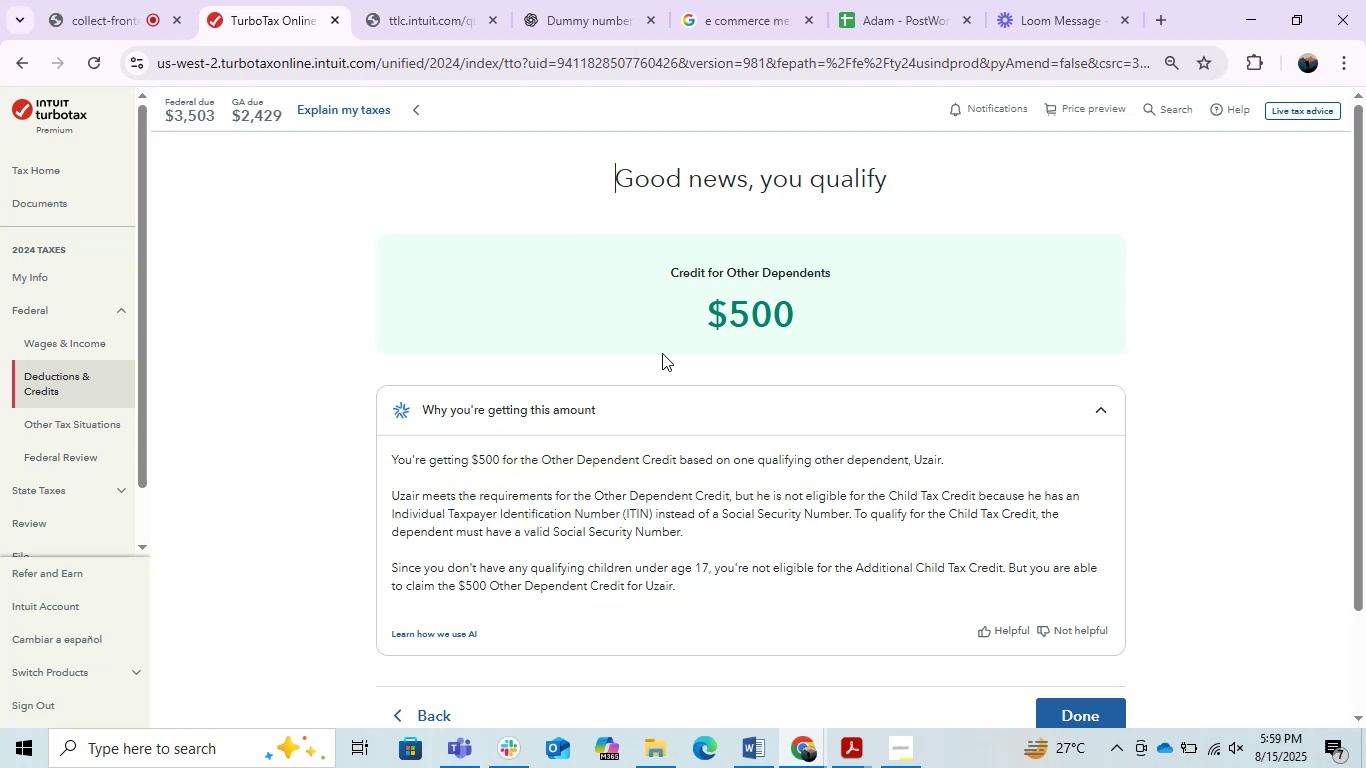 
wait(55.93)
 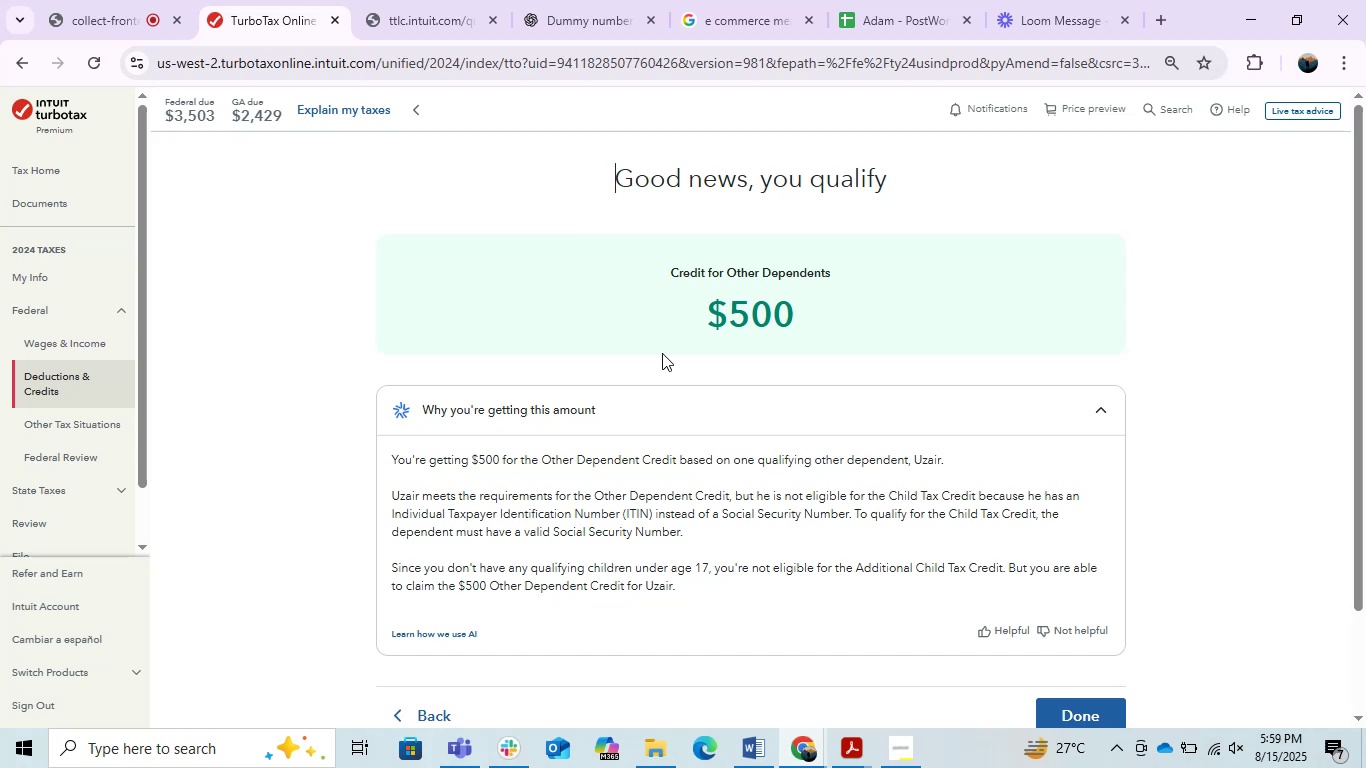 
left_click([794, 746])
 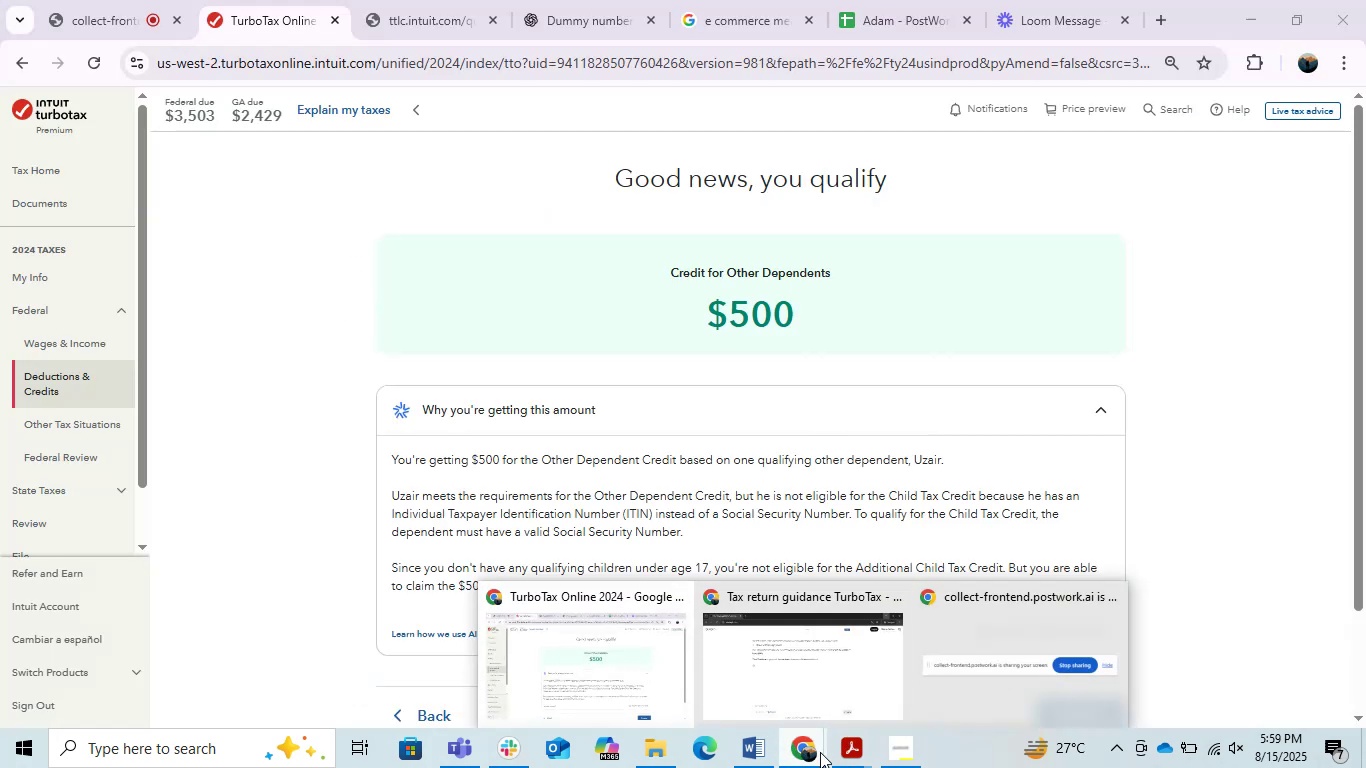 
left_click([761, 750])
 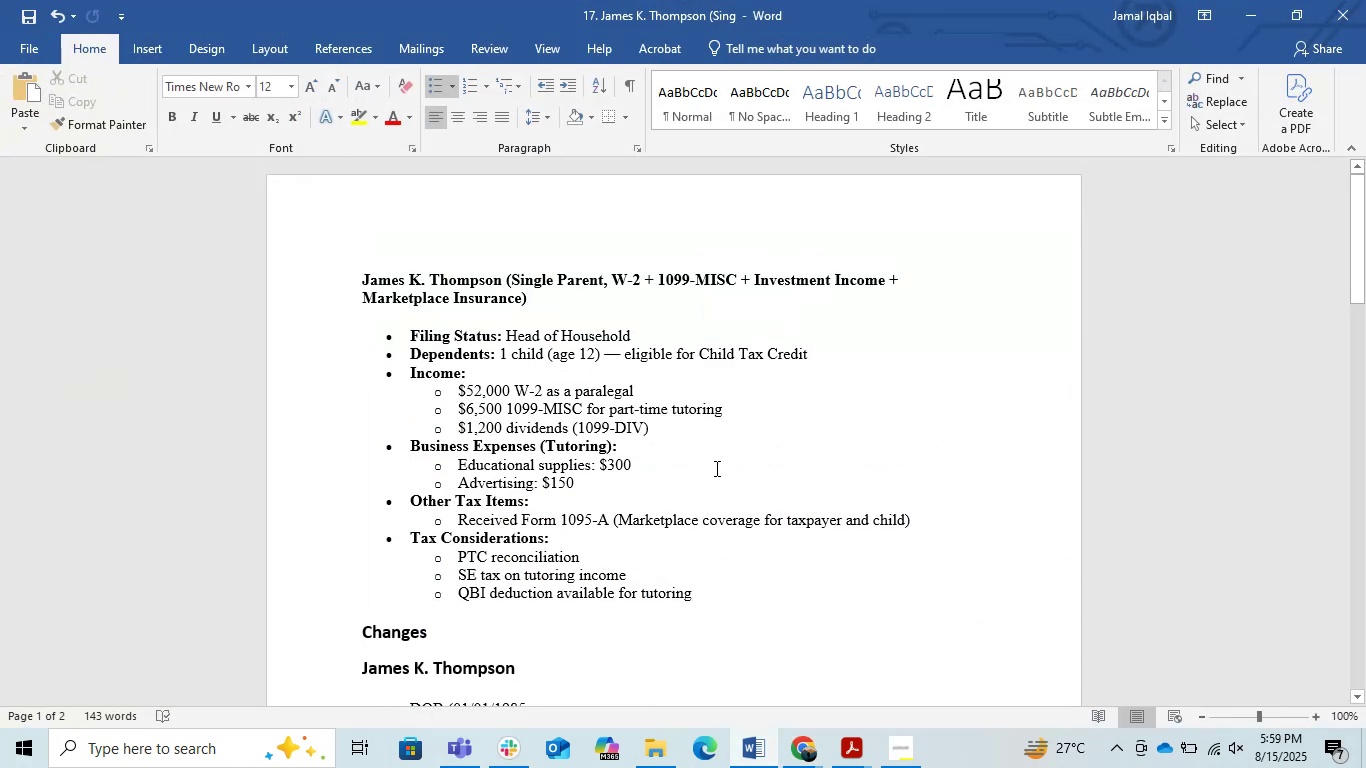 
wait(6.5)
 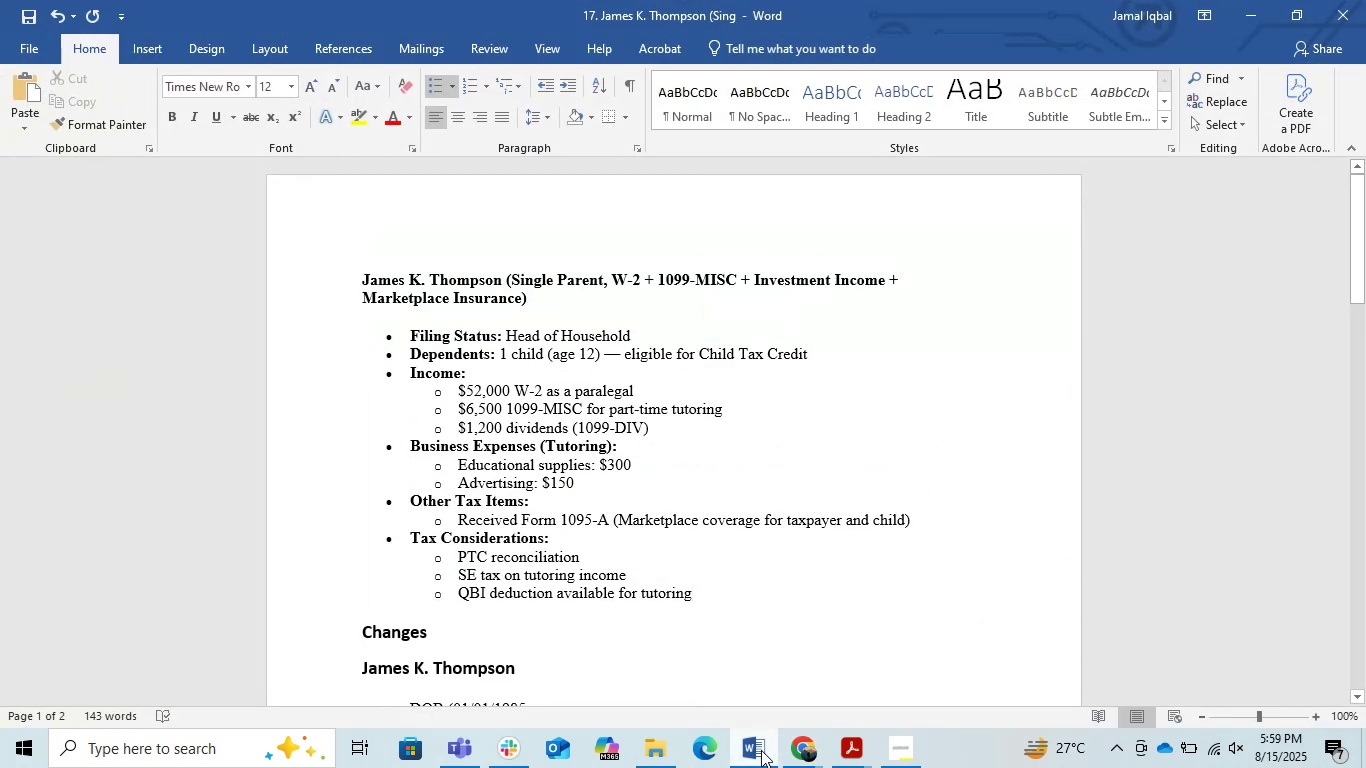 
left_click([1251, 8])
 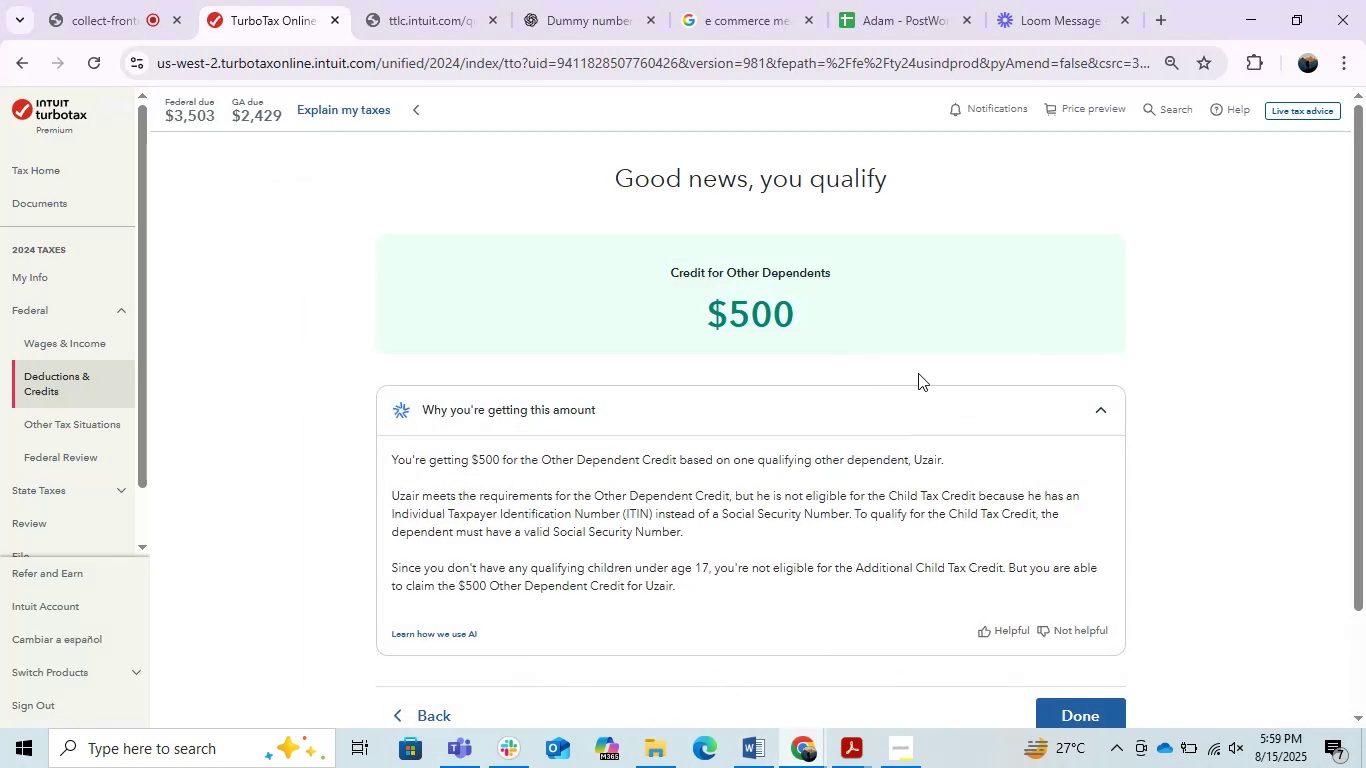 
scroll: coordinate [1232, 308], scroll_direction: up, amount: 2.0
 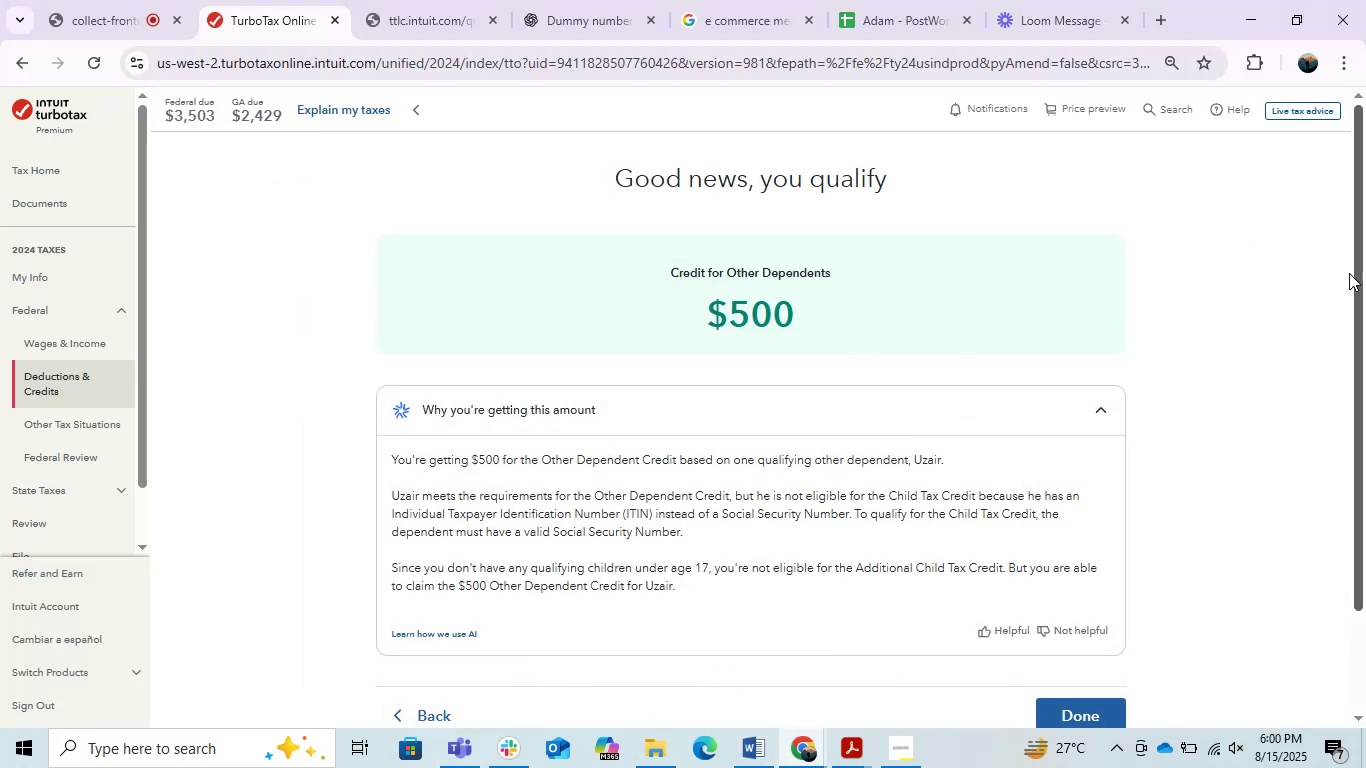 
left_click([1301, 279])
 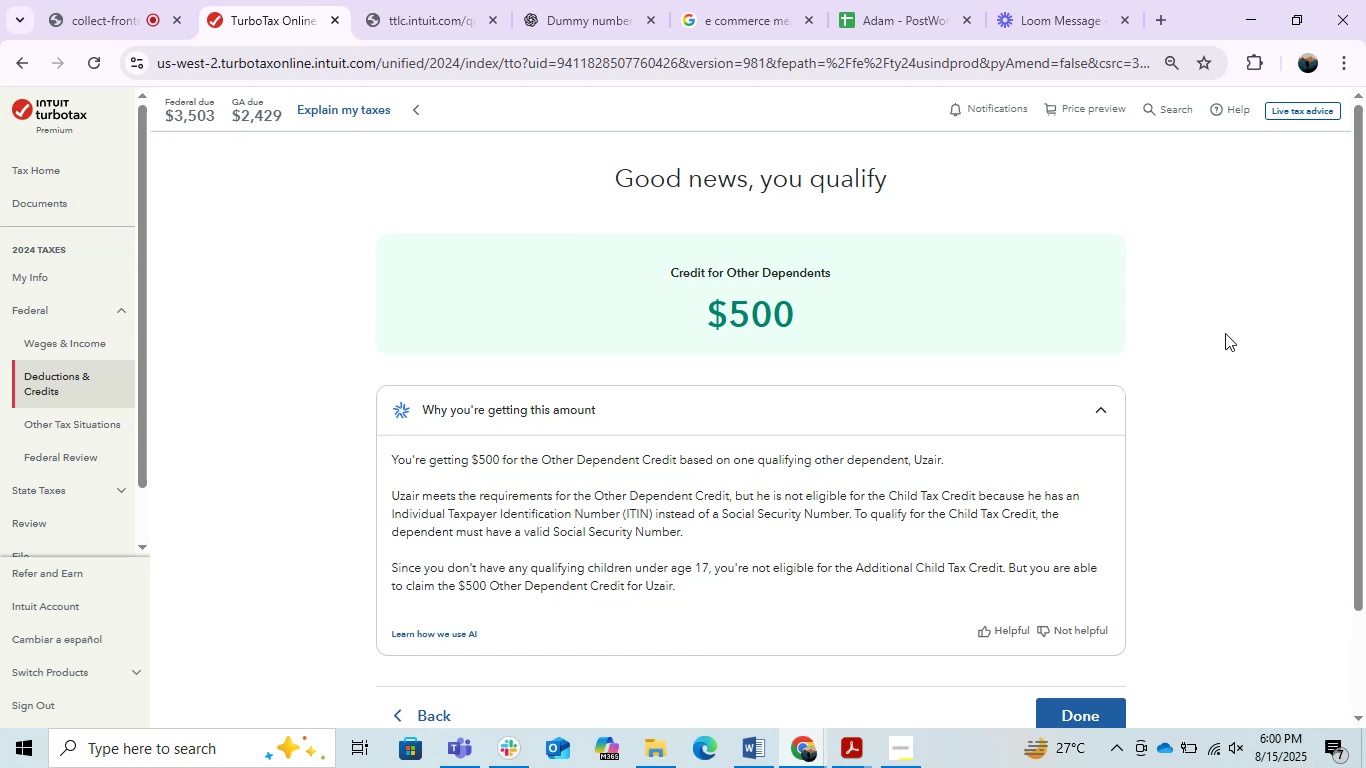 
key(ScrollLock)
 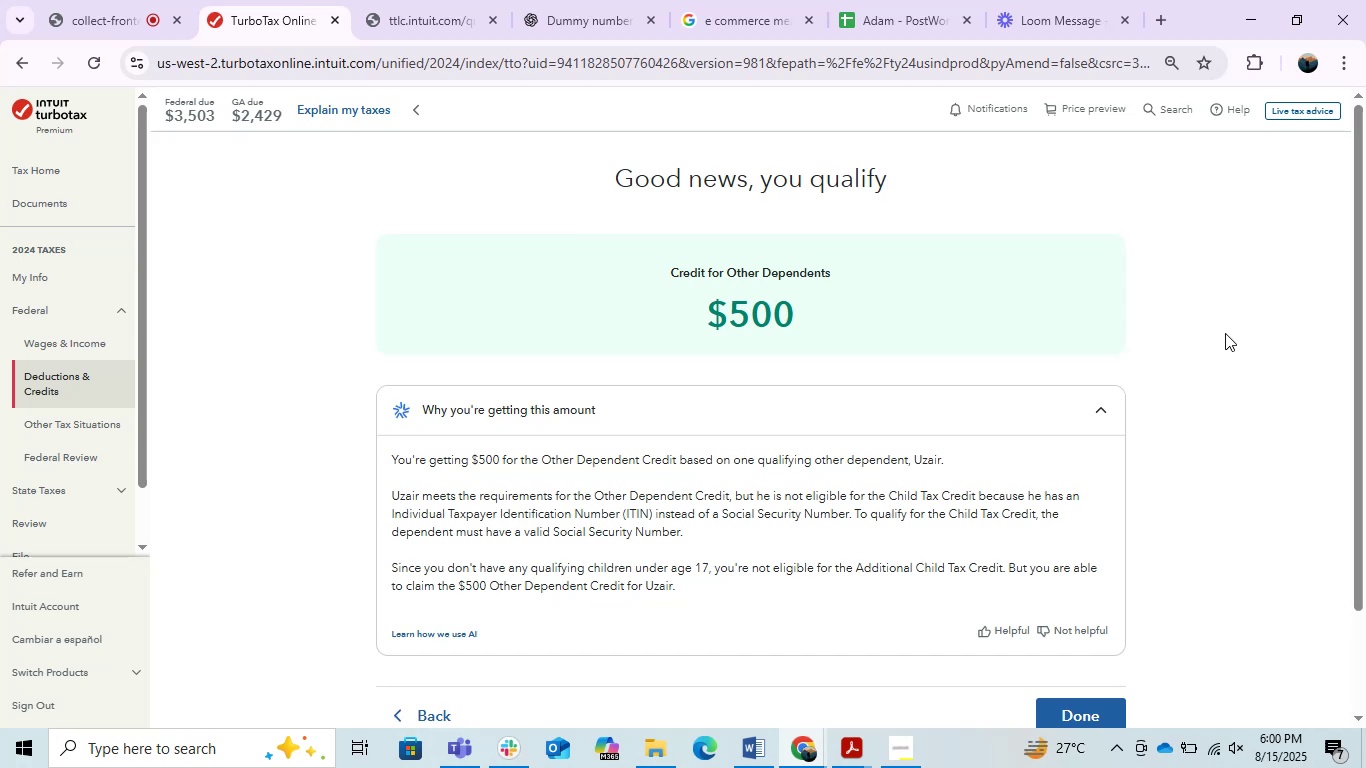 
key(PrintScreen)
 